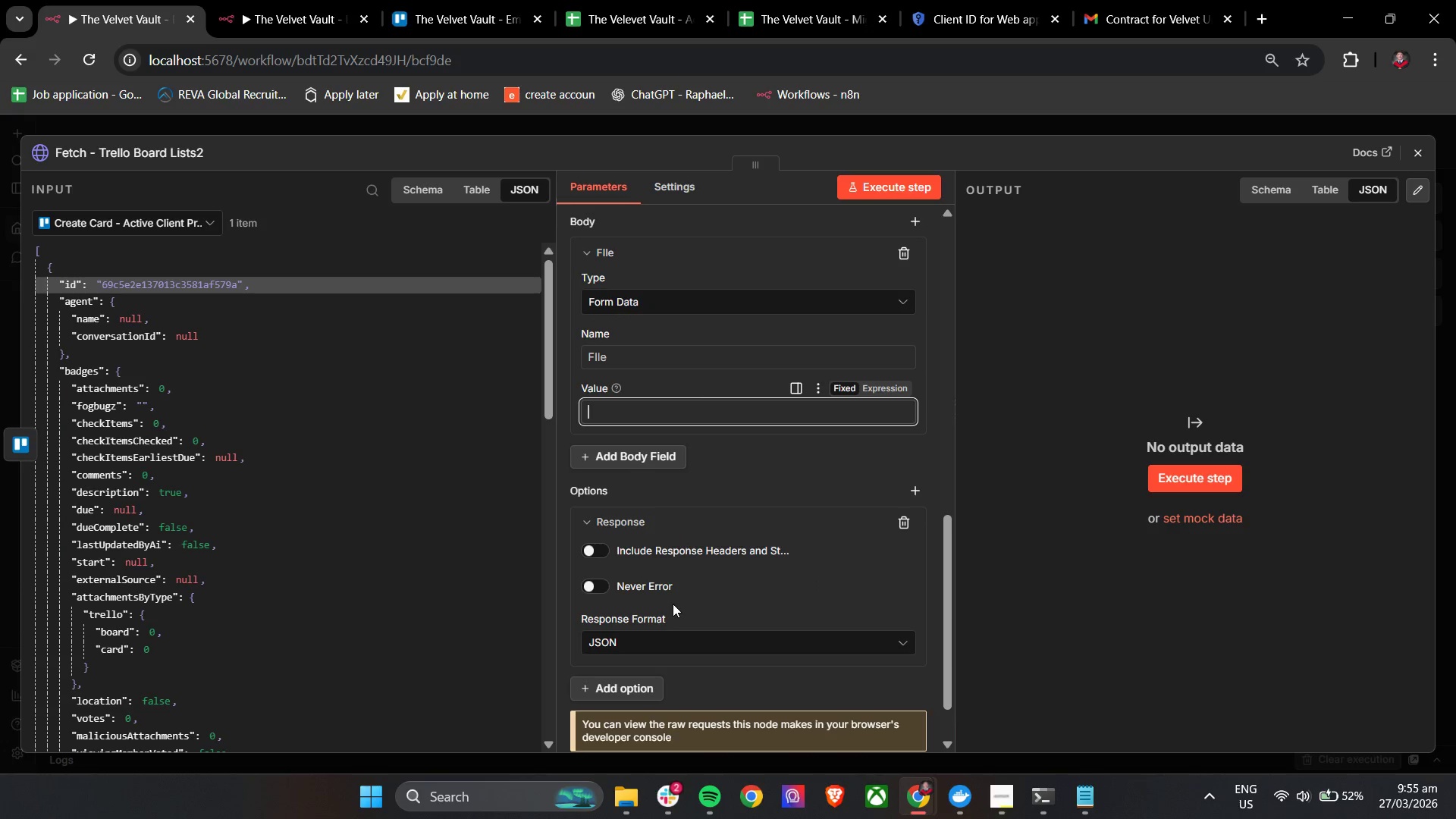 
type(Binary)
 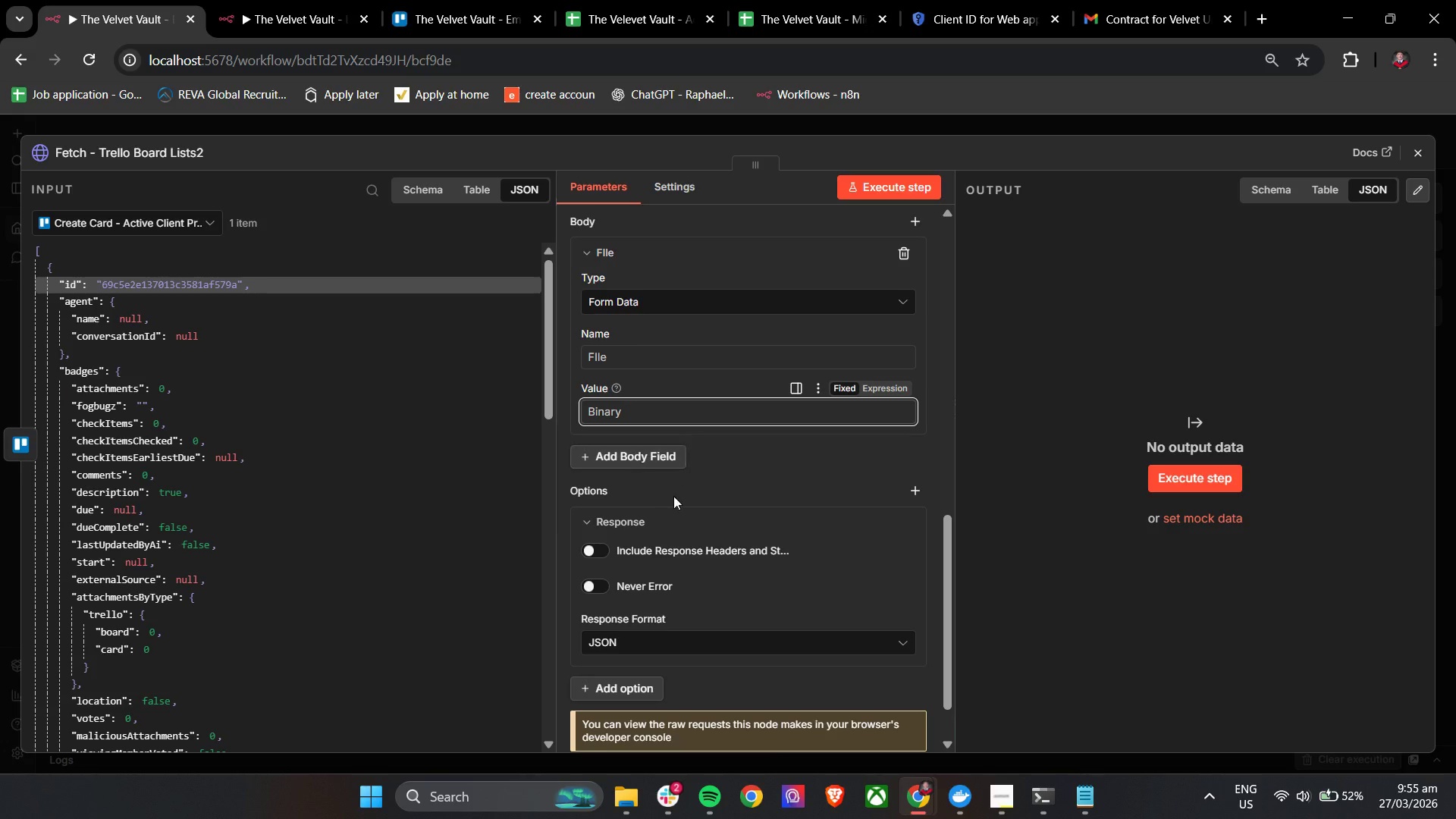 
left_click([742, 453])
 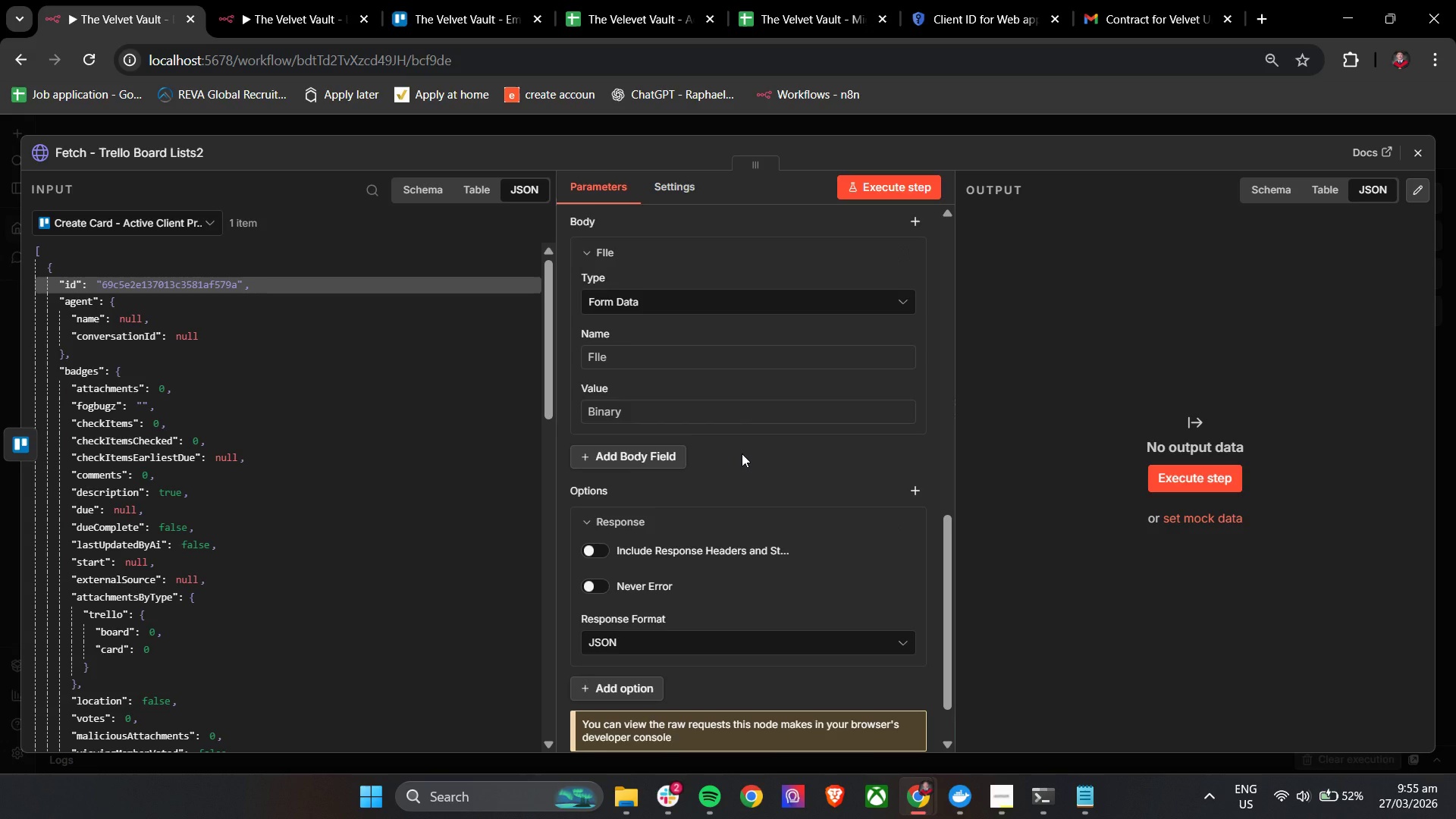 
wait(5.19)
 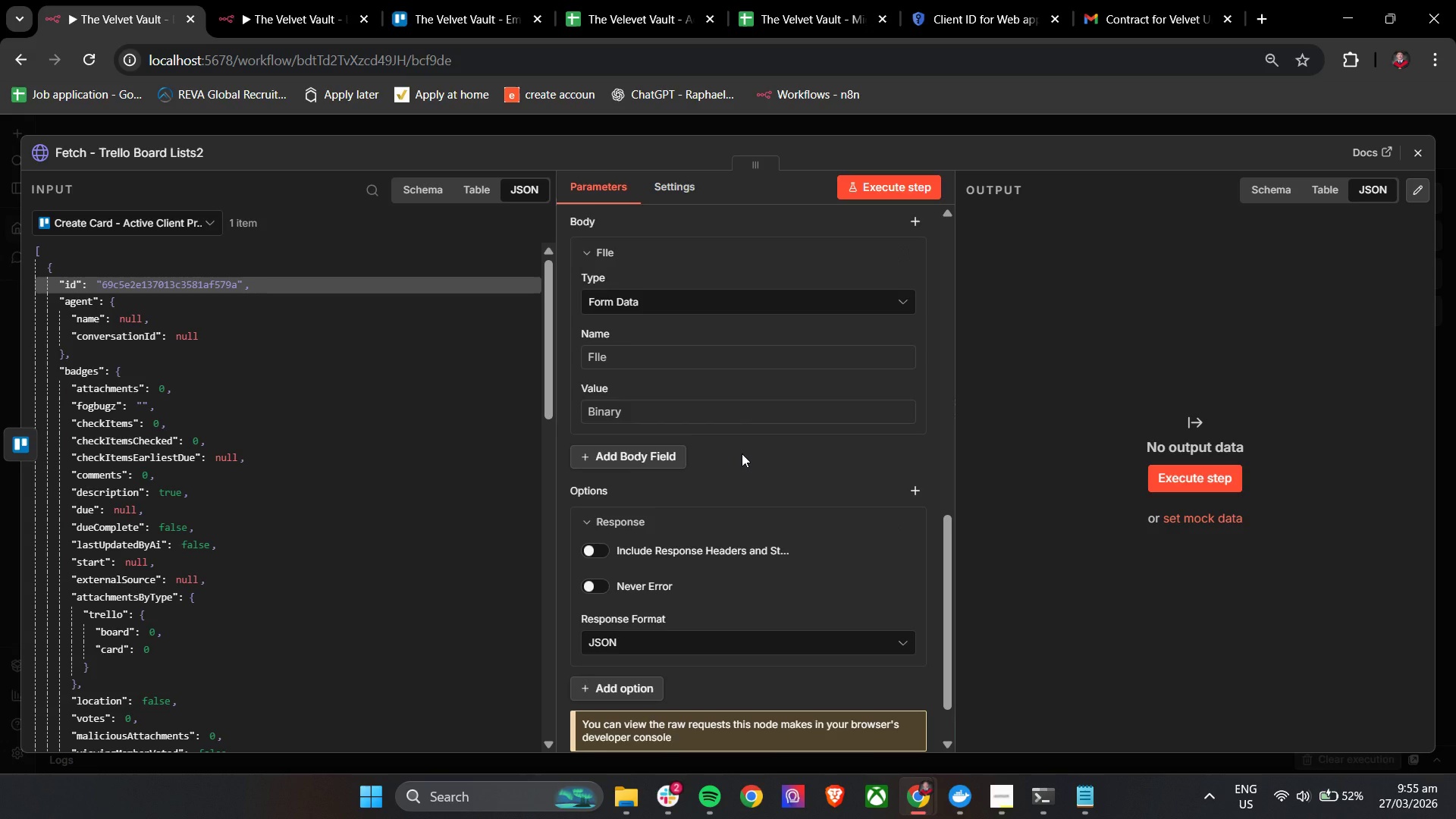 
scroll: coordinate [754, 494], scroll_direction: up, amount: 1.0
 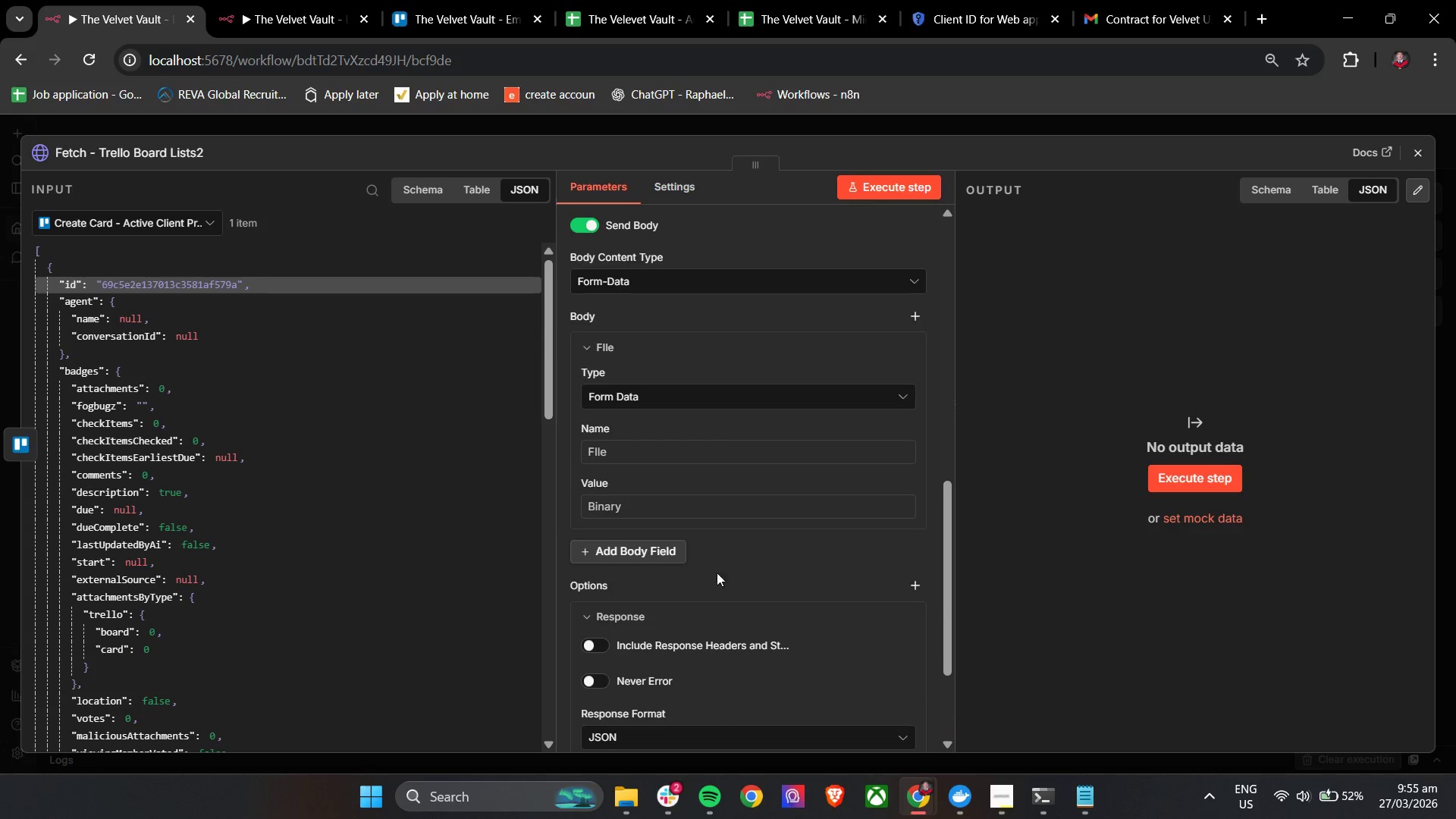 
scroll: coordinate [825, 610], scroll_direction: down, amount: 3.0
 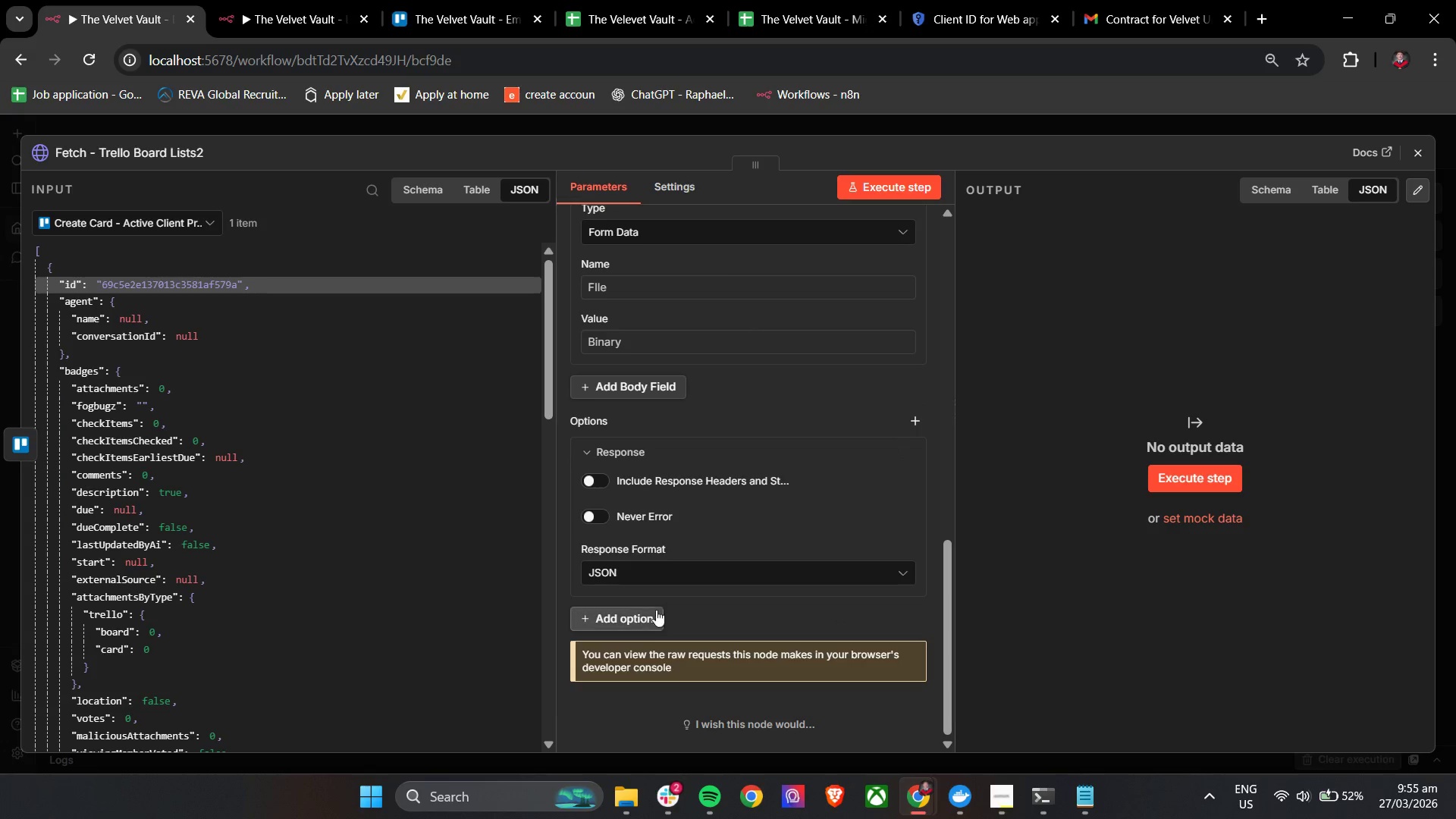 
left_click([633, 616])
 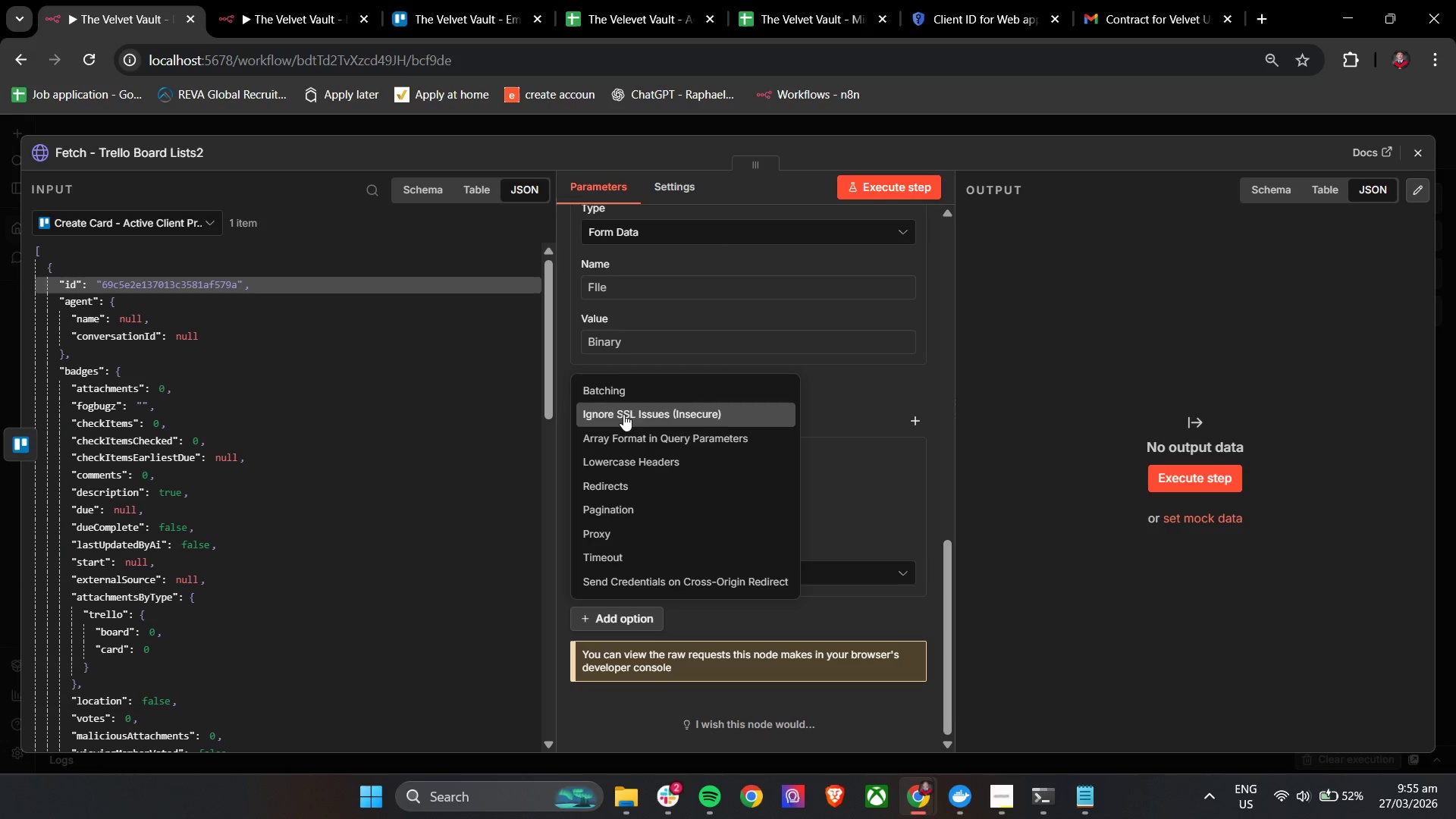 
left_click([560, 330])
 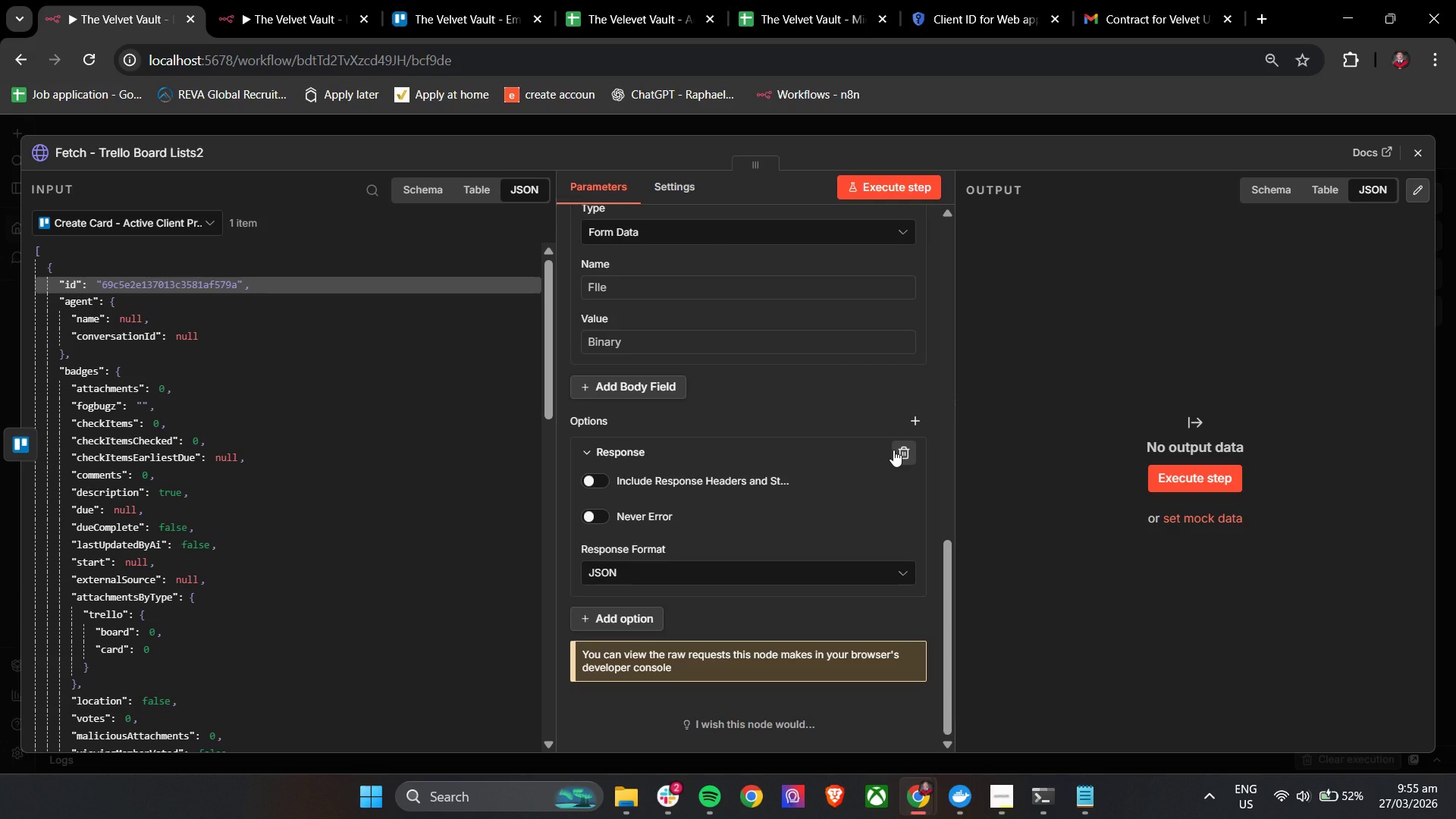 
wait(6.08)
 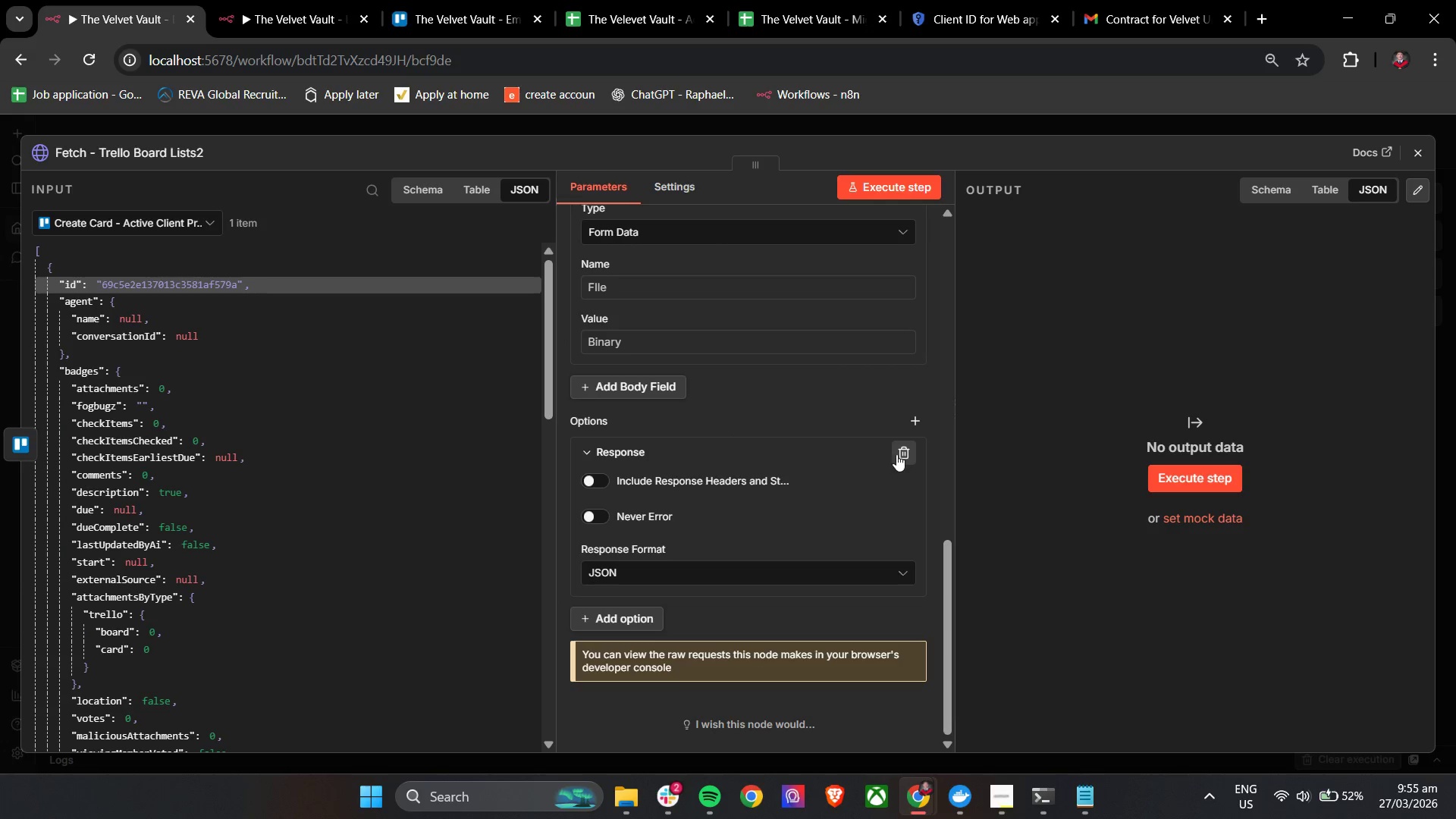 
left_click([893, 450])
 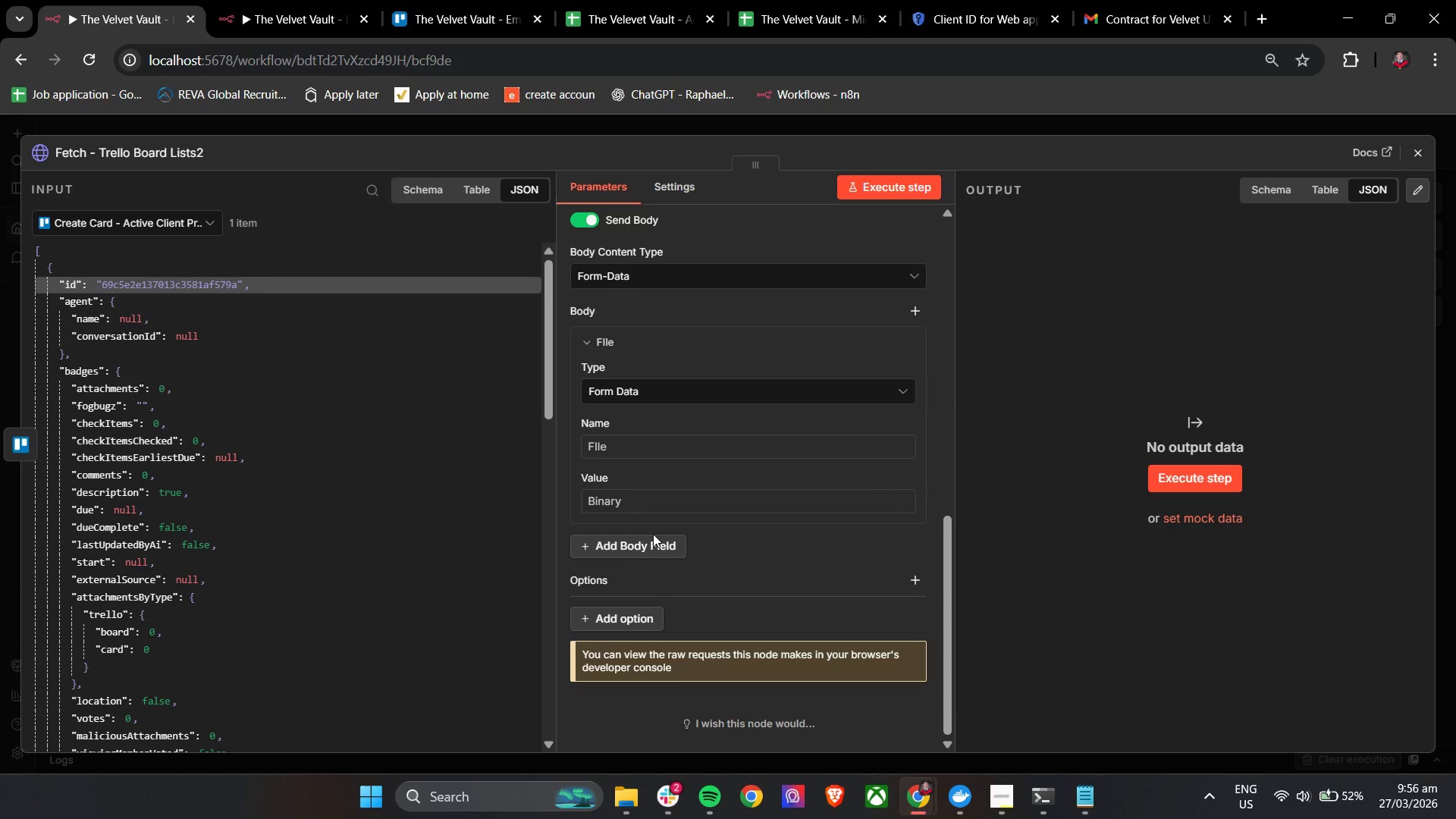 
wait(11.73)
 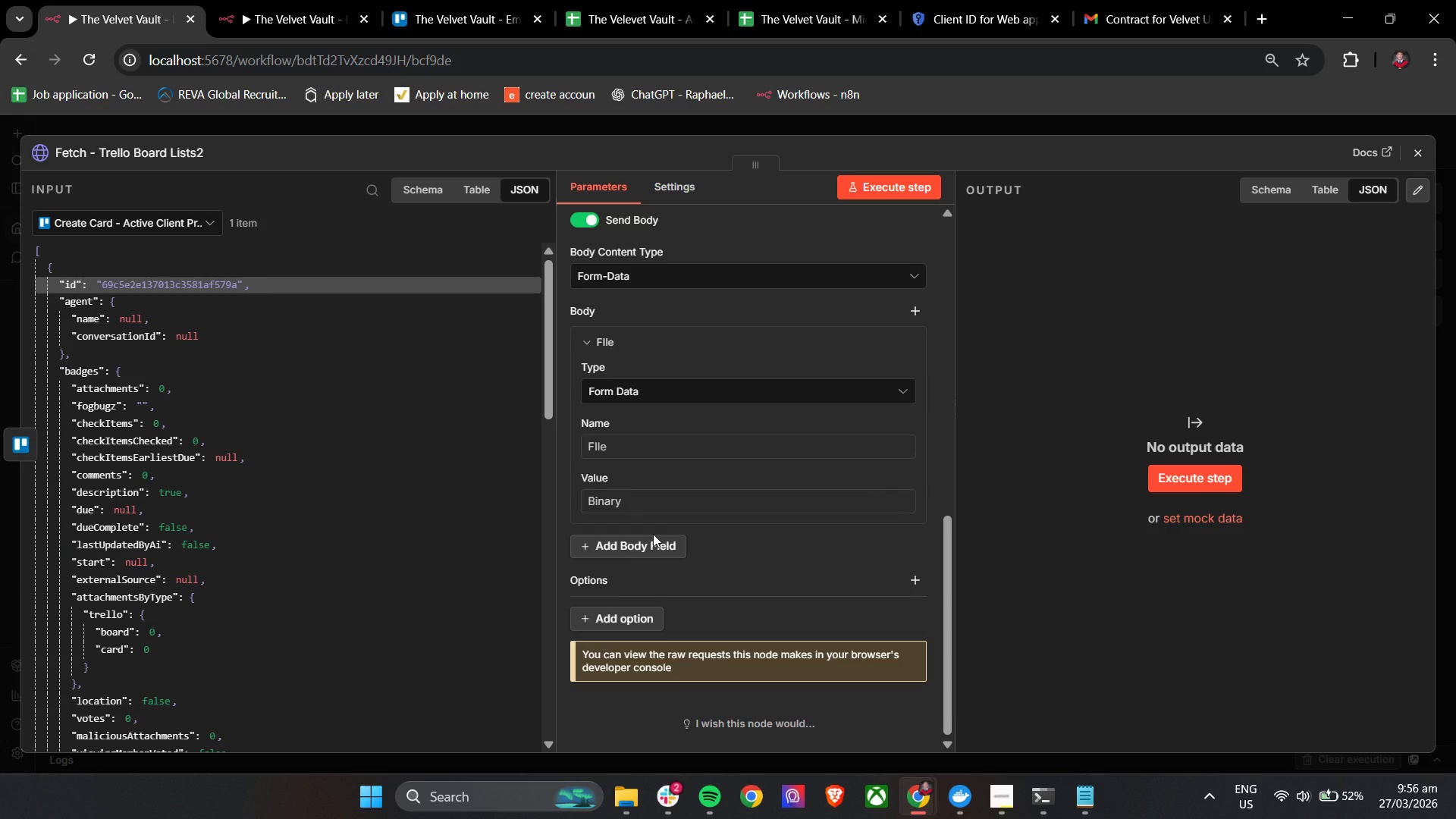 
left_click([921, 312])
 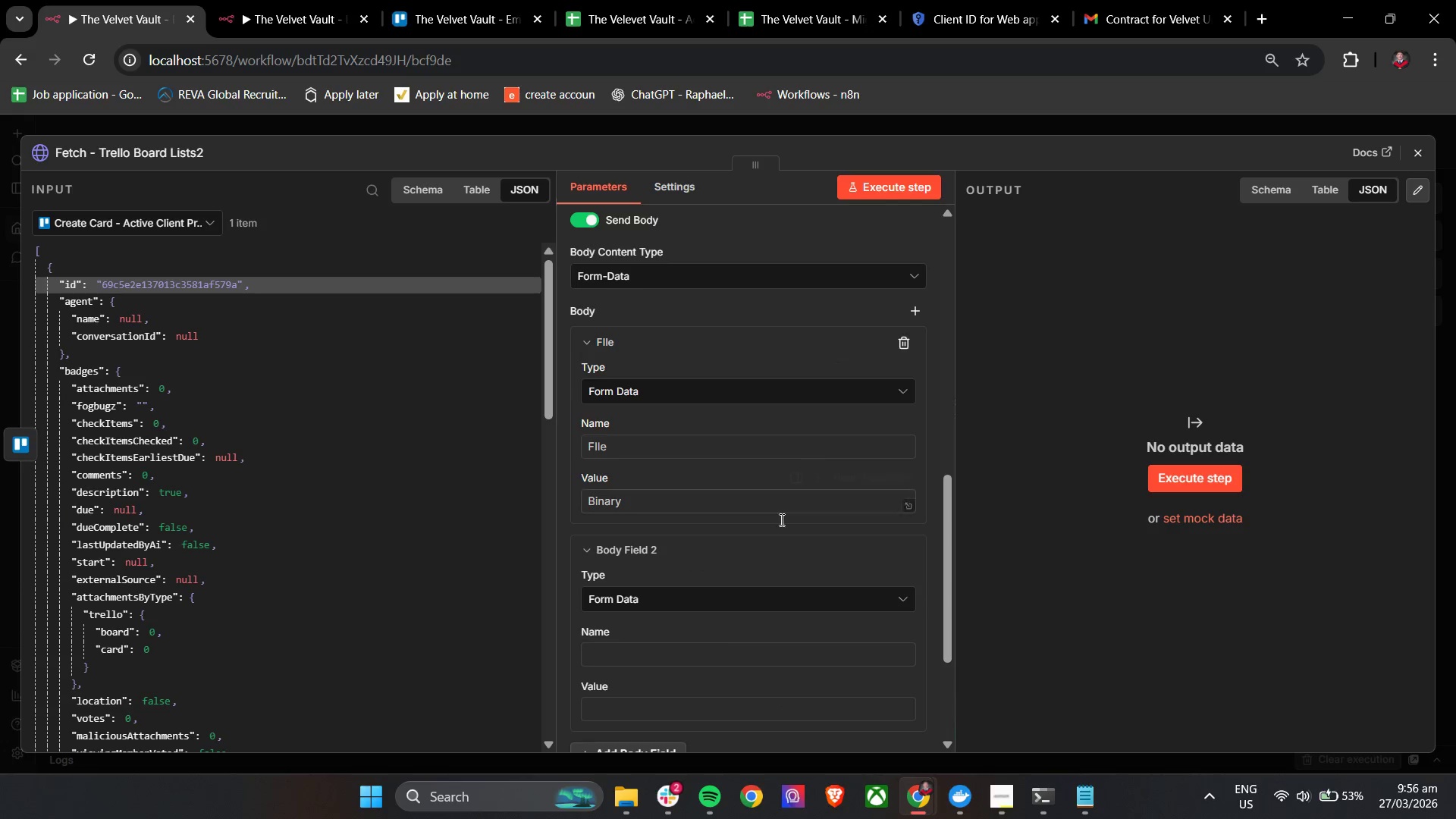 
scroll: coordinate [779, 545], scroll_direction: down, amount: 2.0
 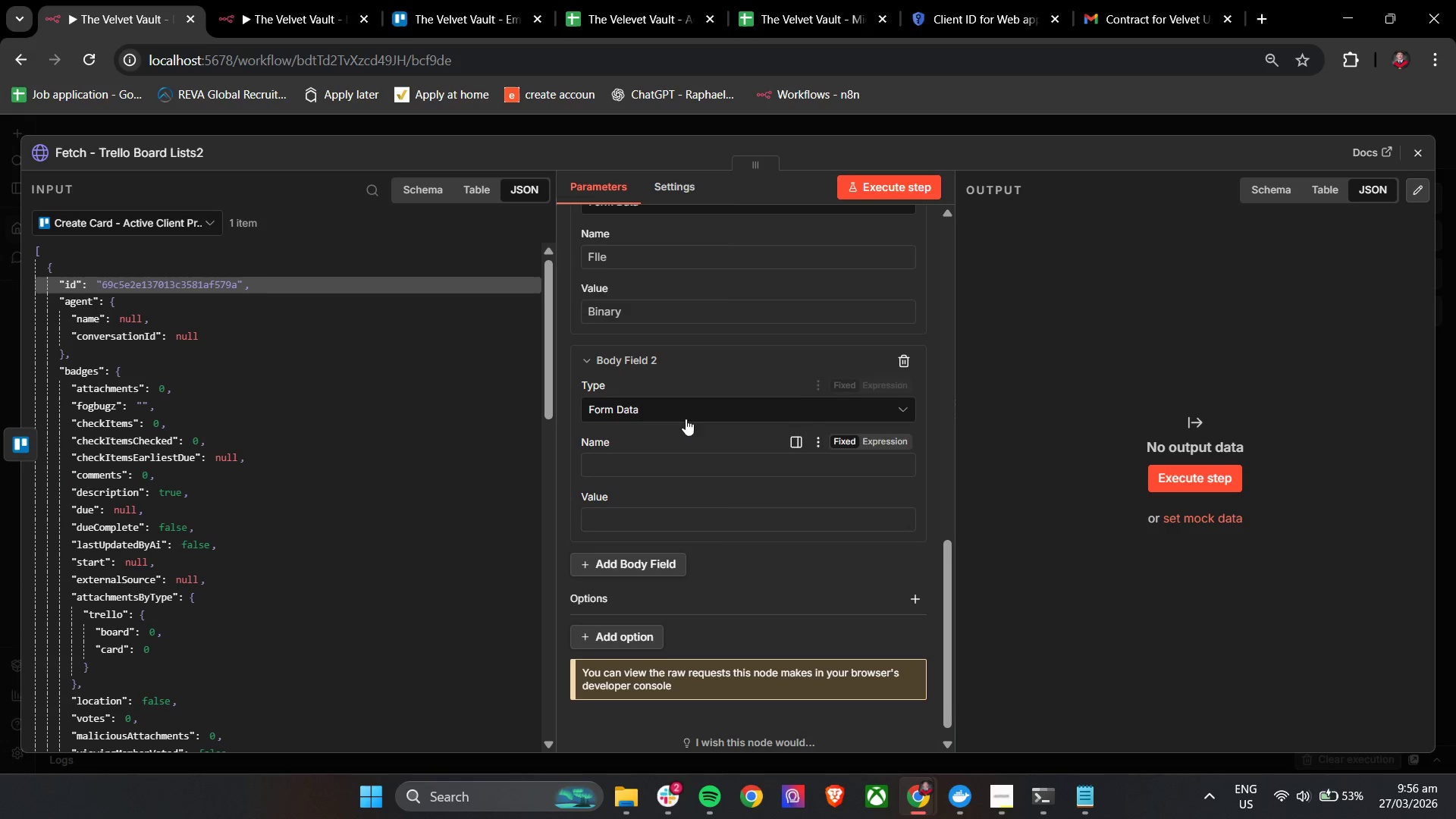 
left_click([686, 416])
 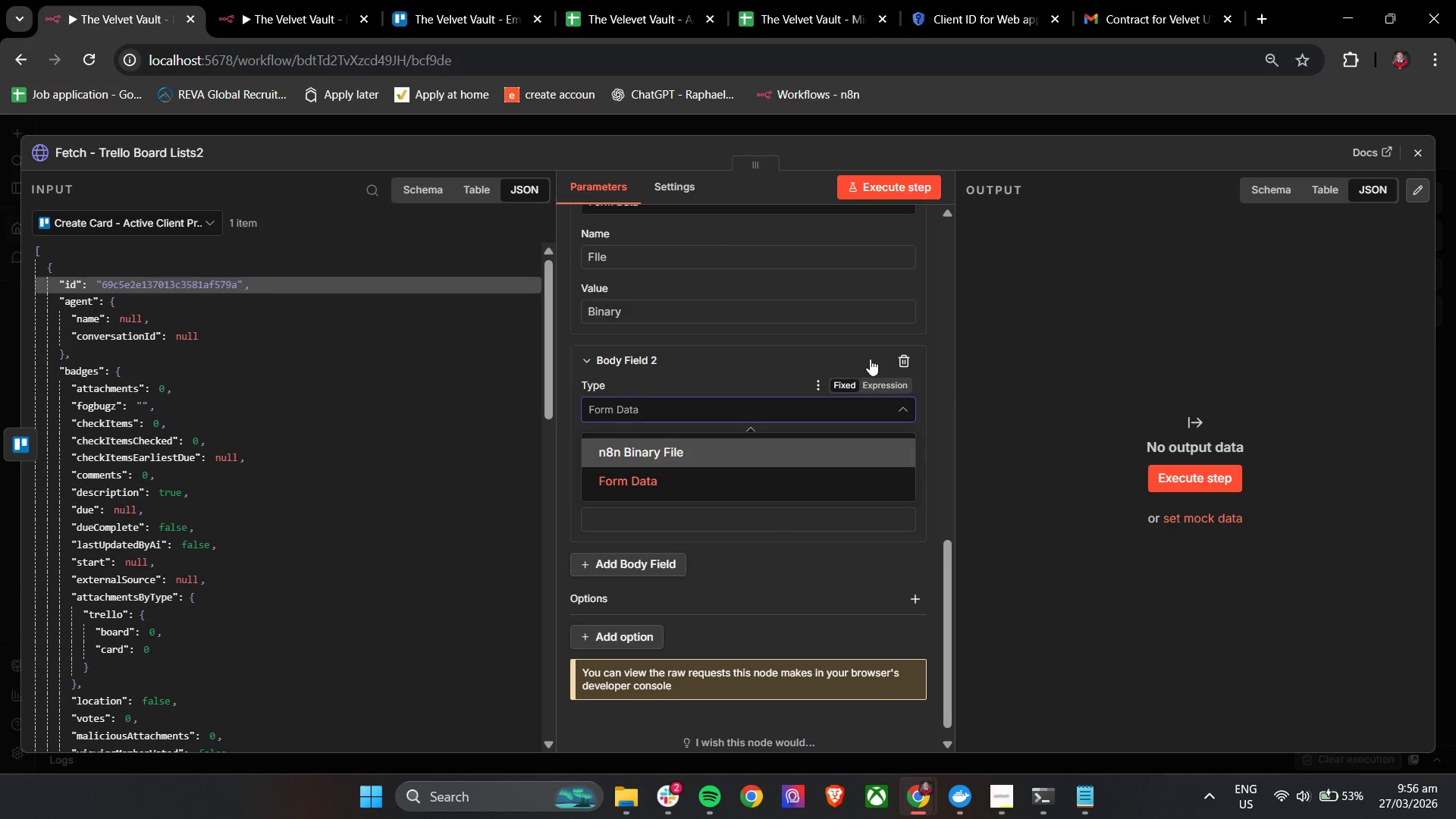 
left_click([900, 356])
 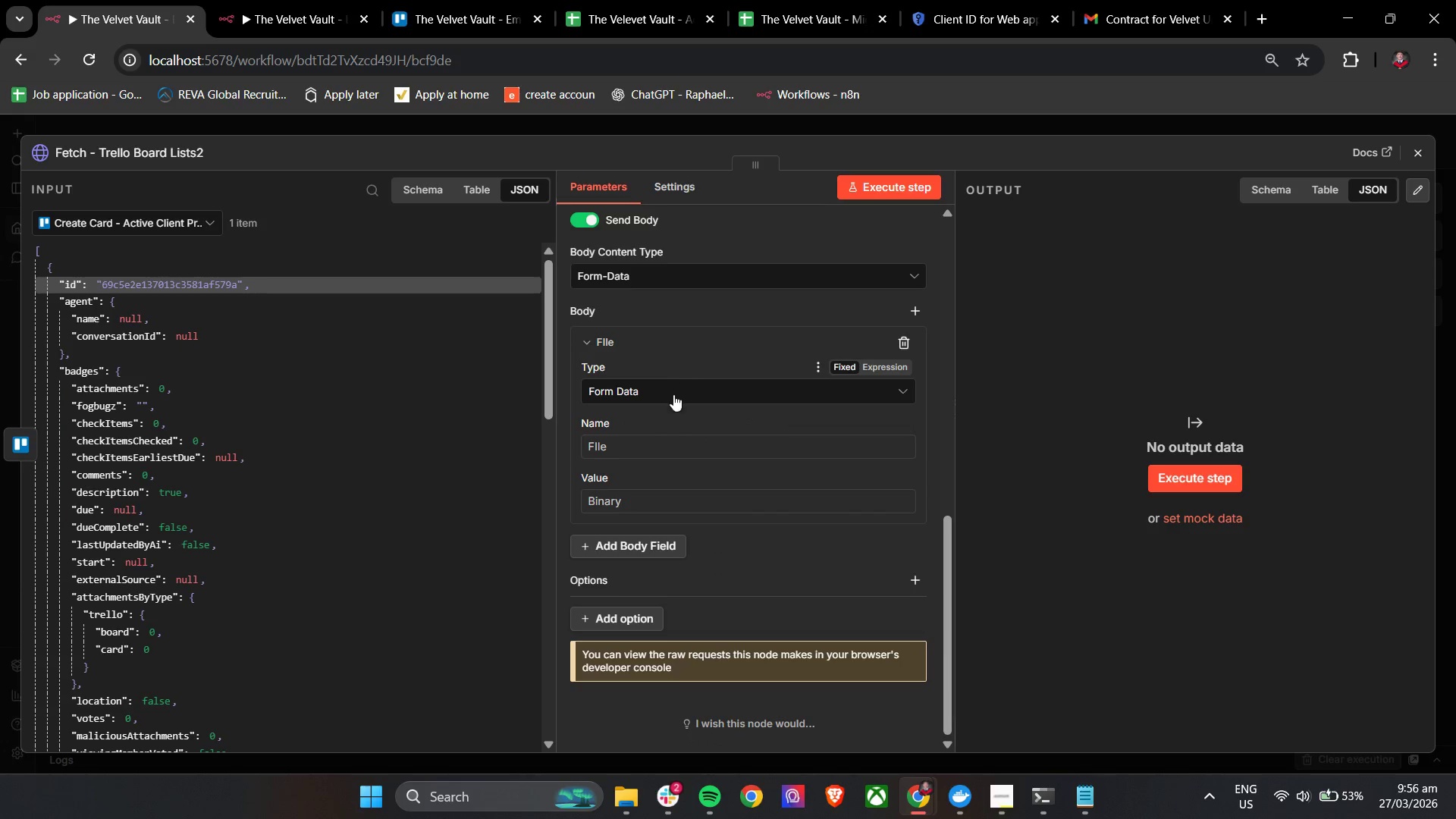 
left_click([673, 392])
 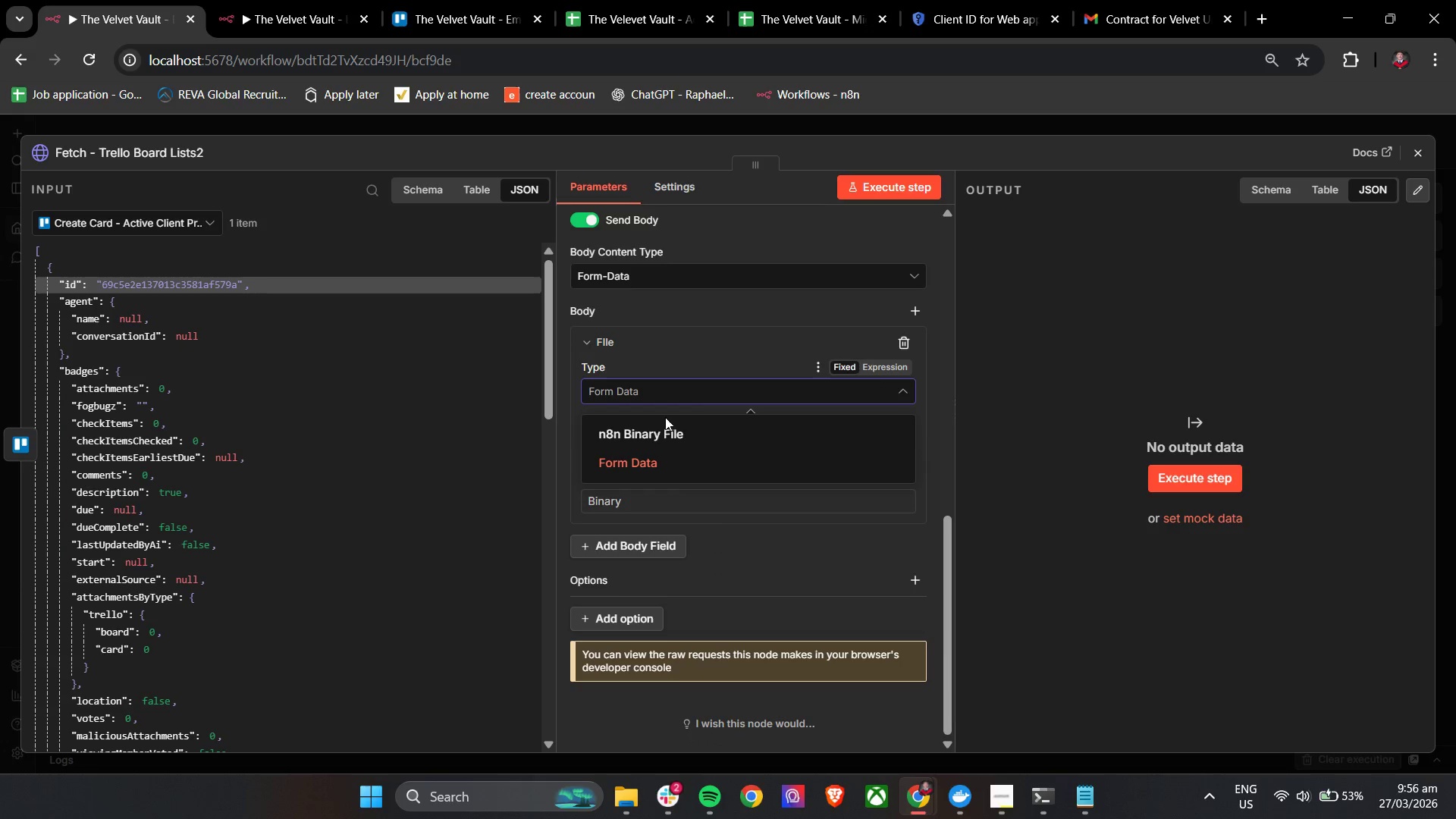 
left_click([660, 431])
 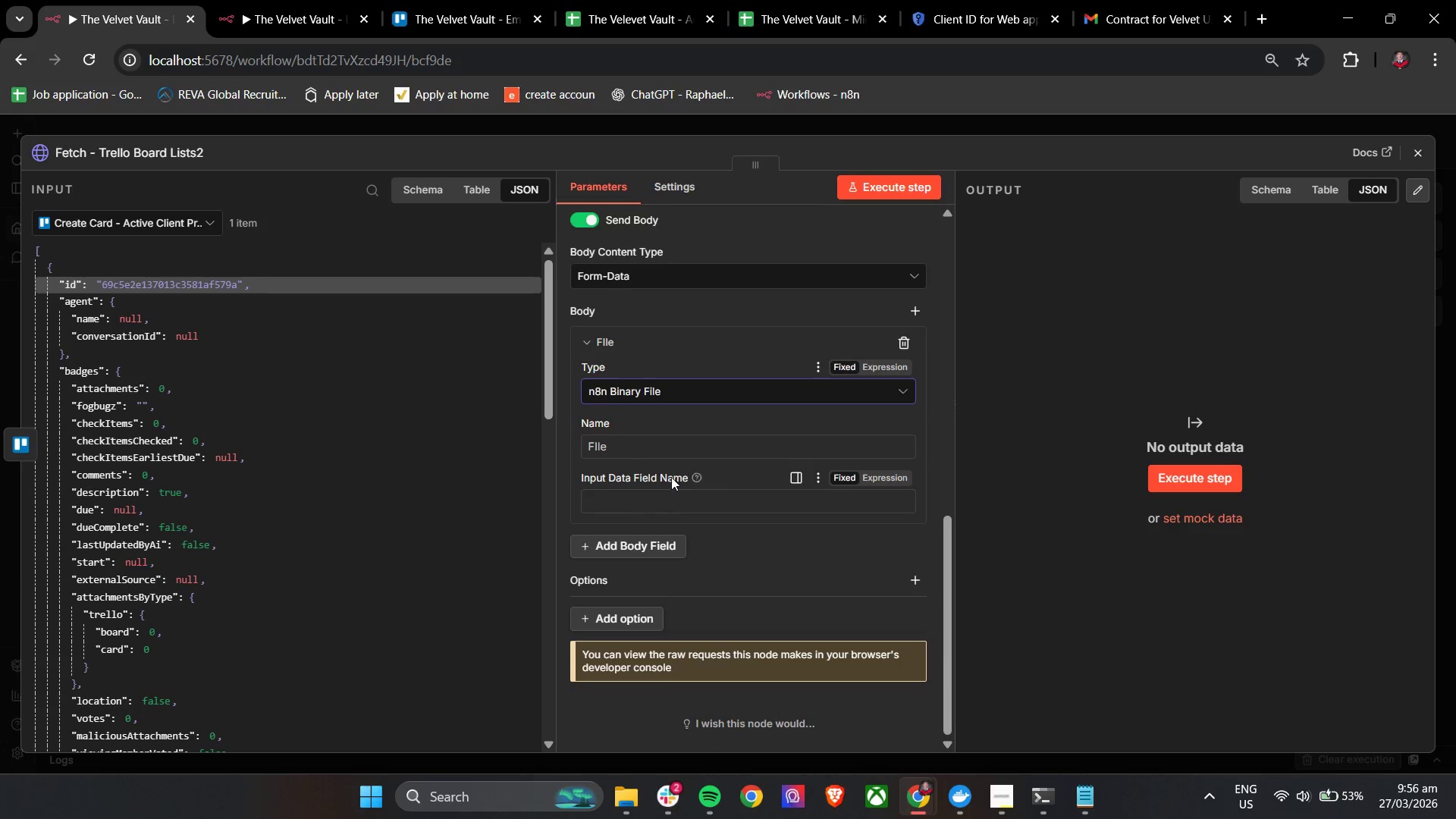 
mouse_move([665, 456])
 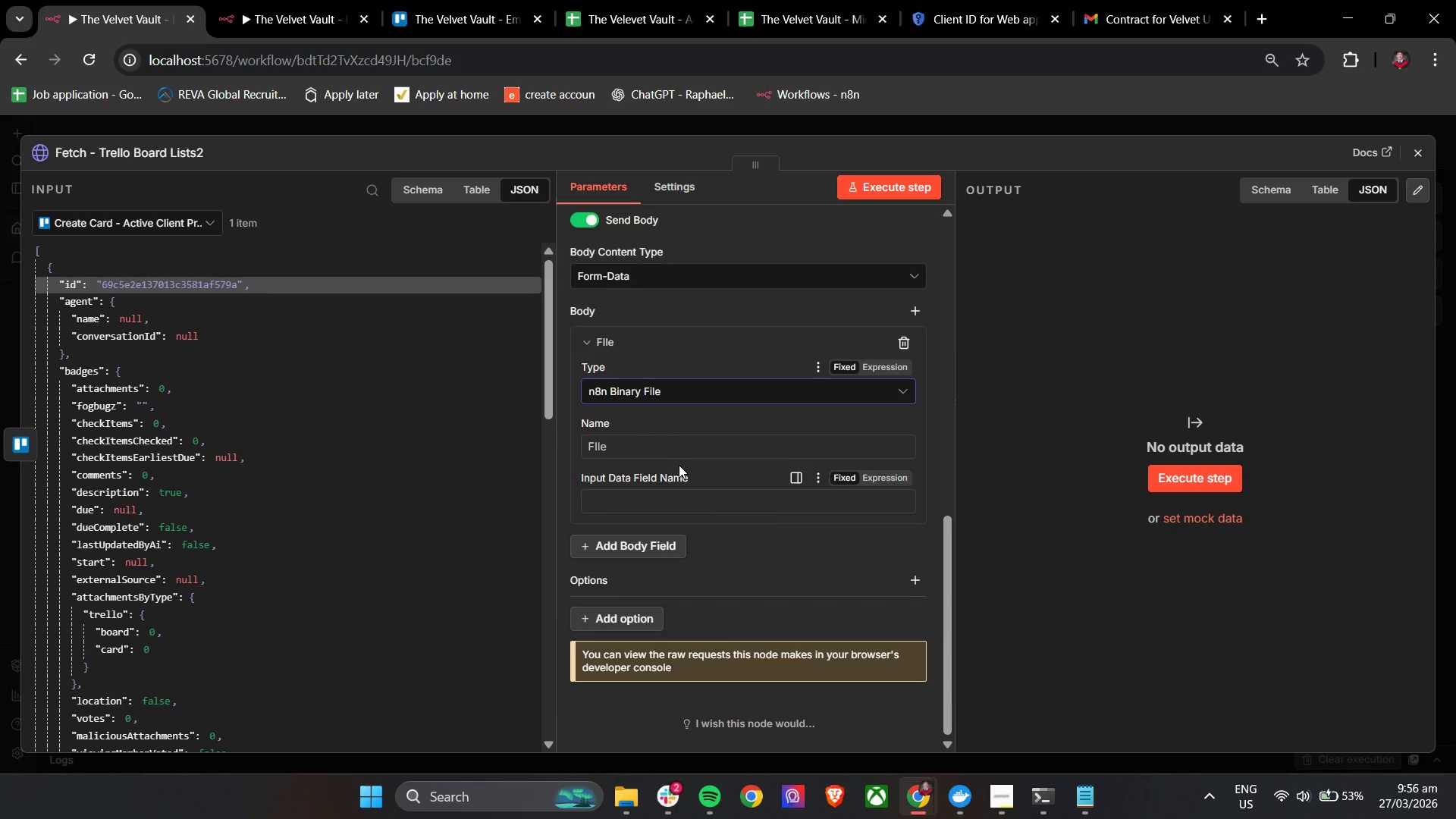 
left_click_drag(start_coordinate=[676, 456], to_coordinate=[577, 452])
 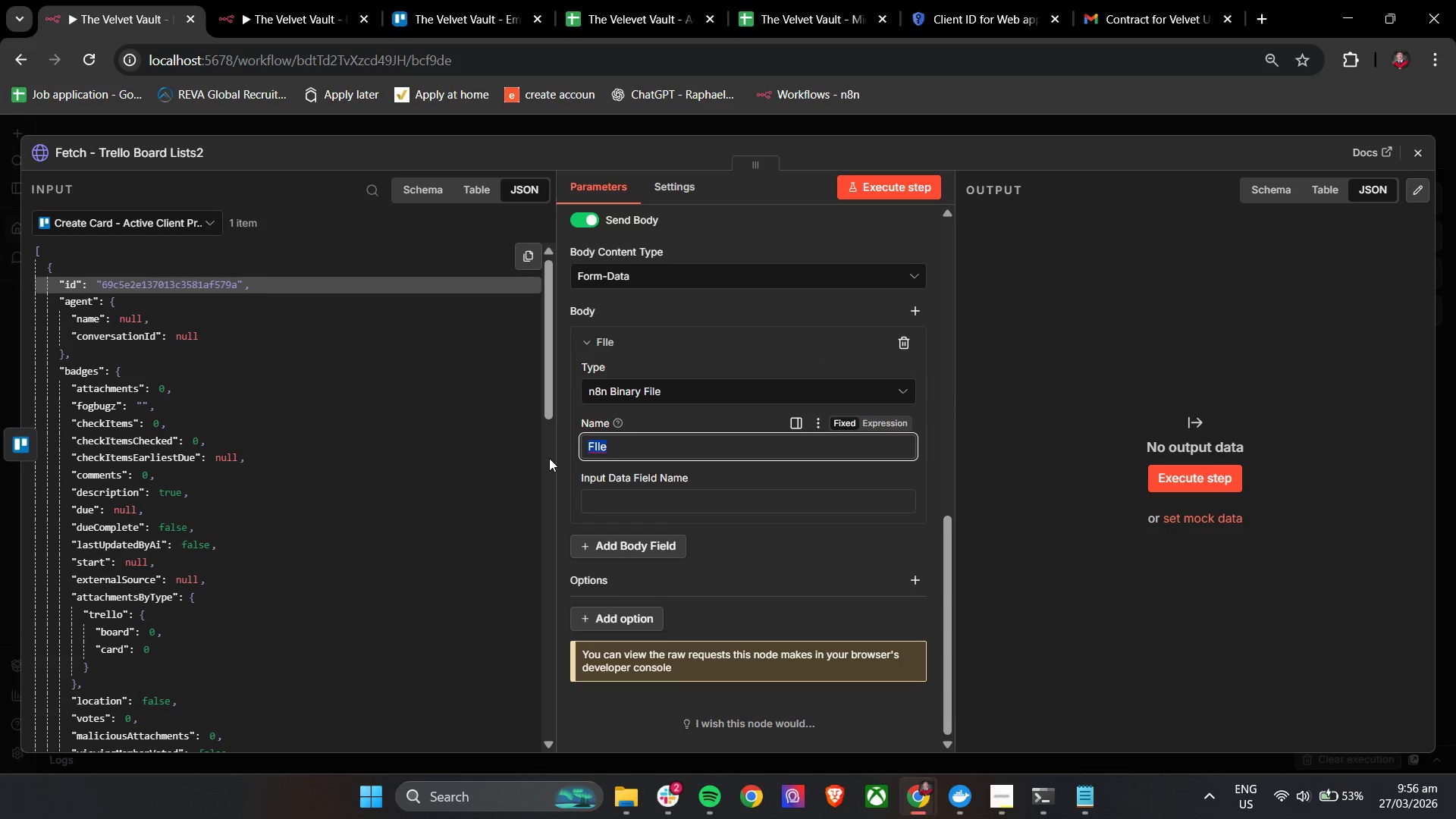 
left_click([629, 504])
 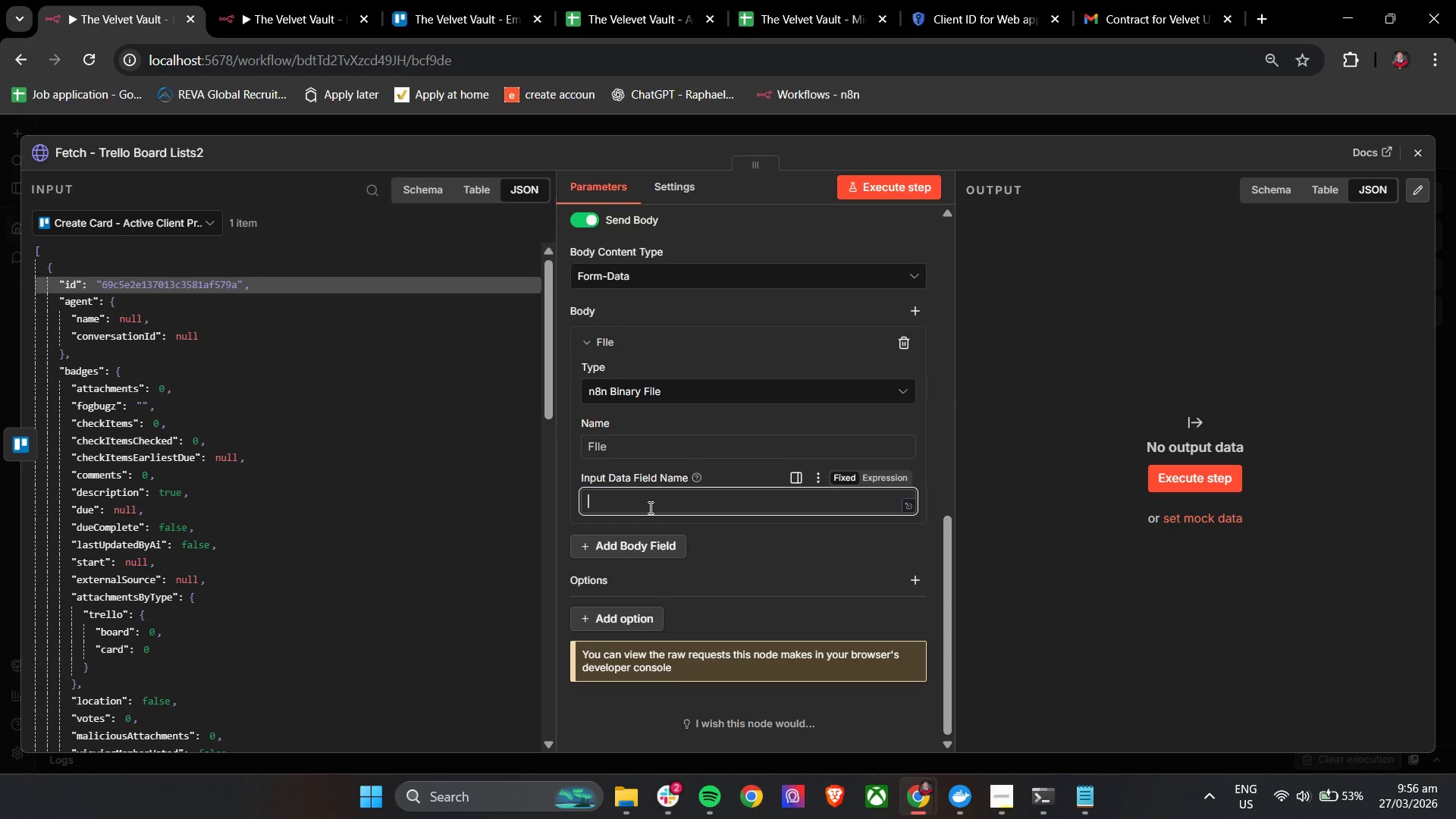 
left_click([650, 507])
 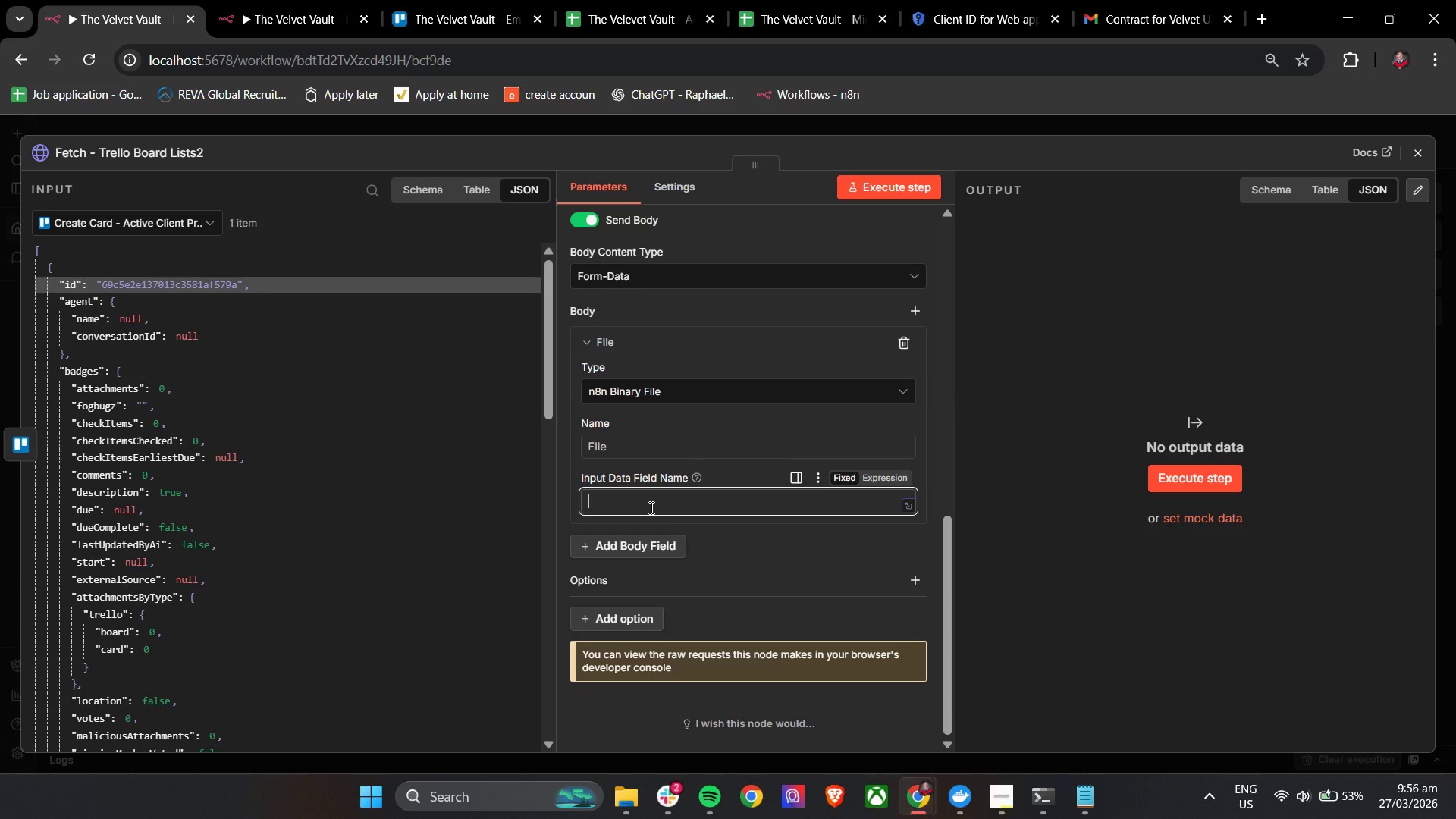 
type(attachment_0)
 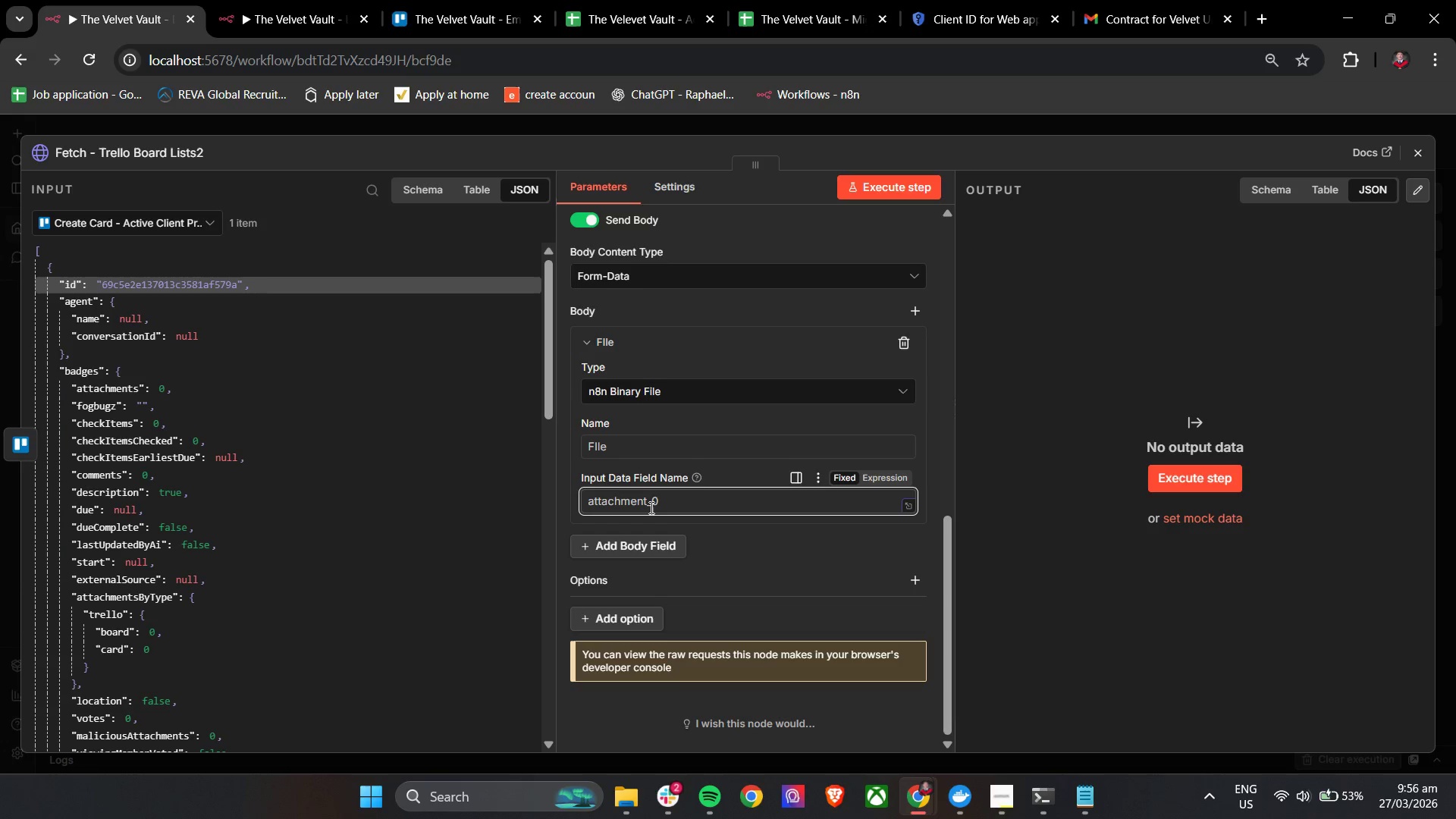 
wait(34.09)
 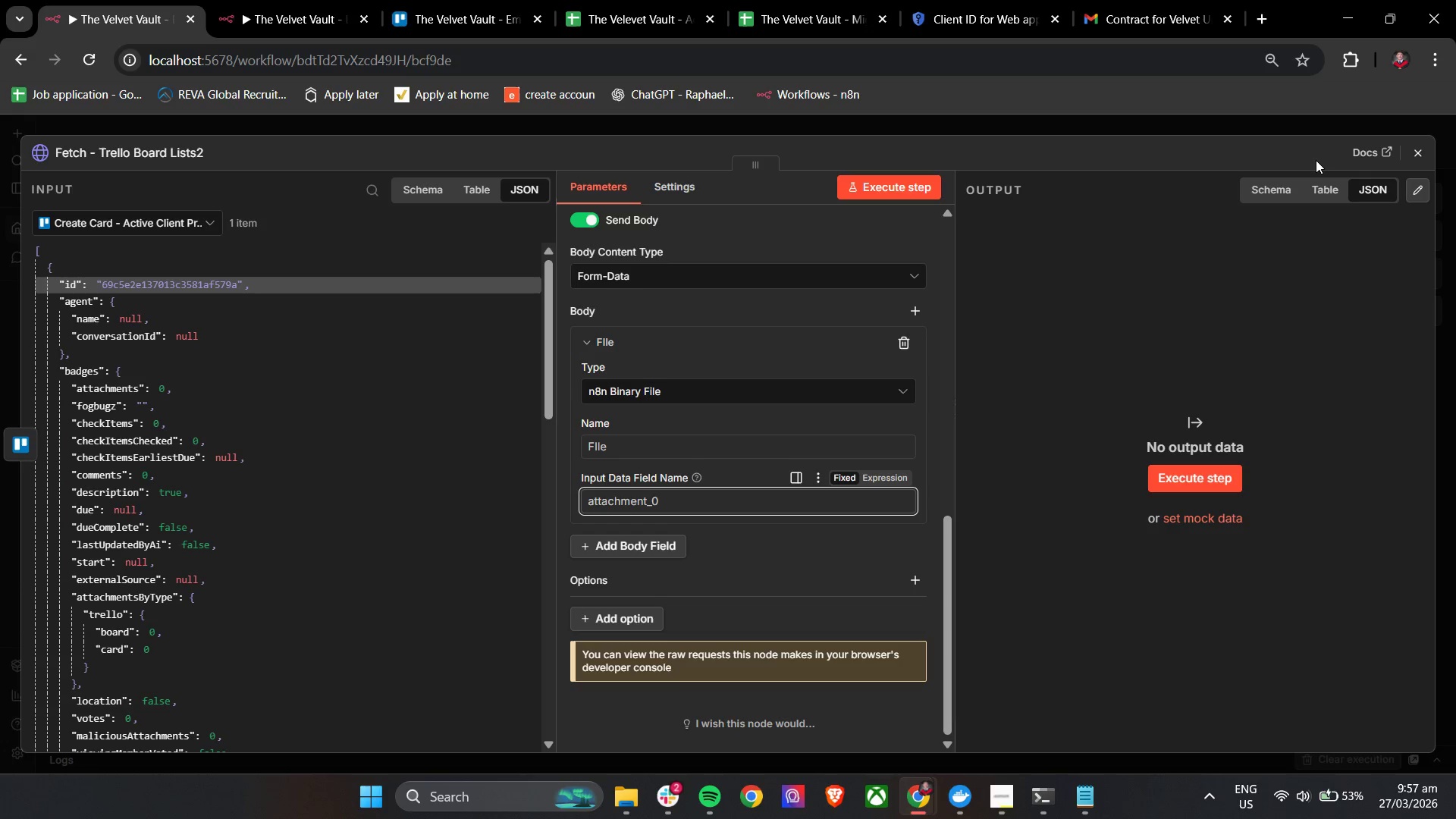 
left_click([1419, 572])
 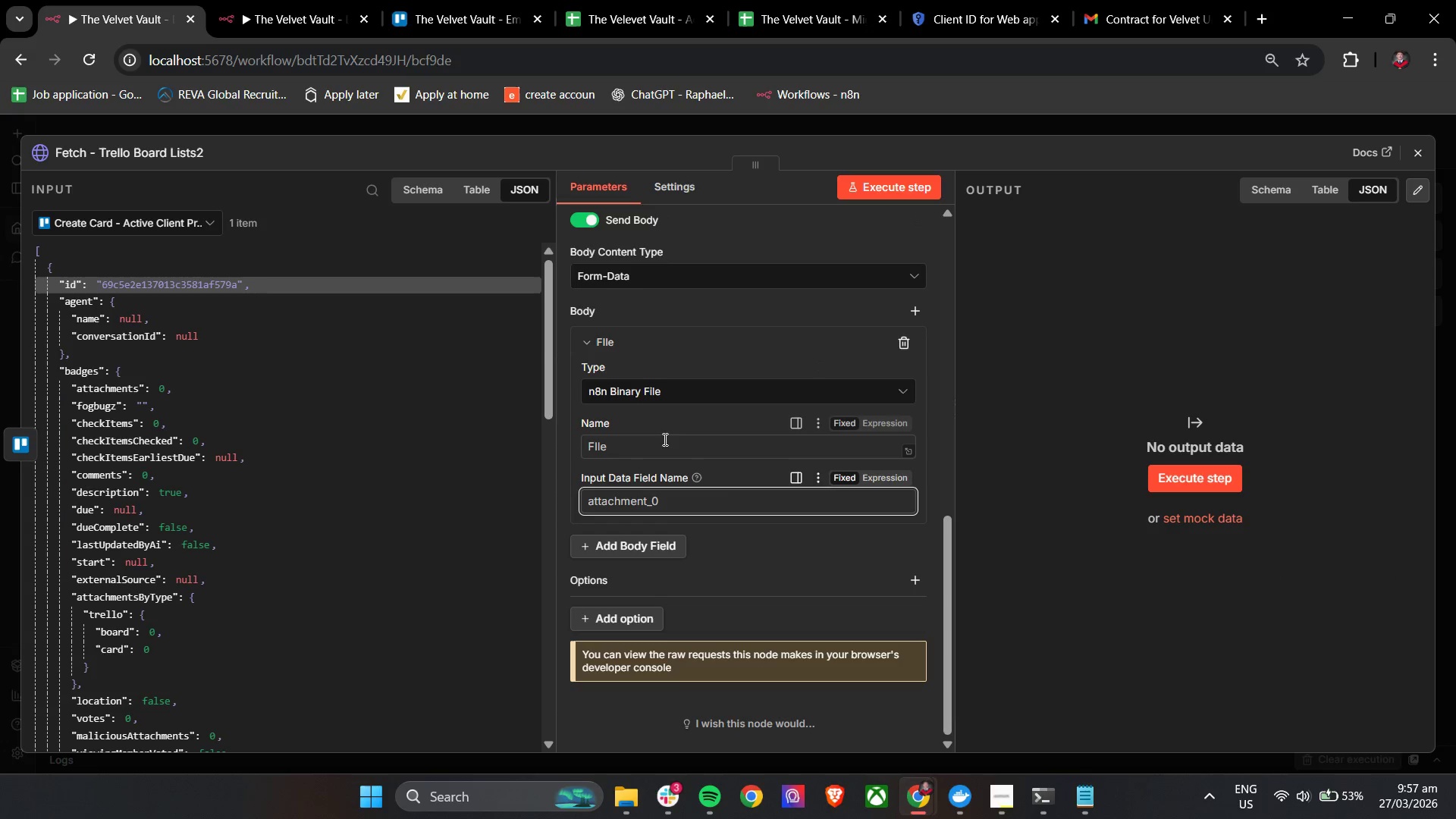 
left_click([567, 425])
 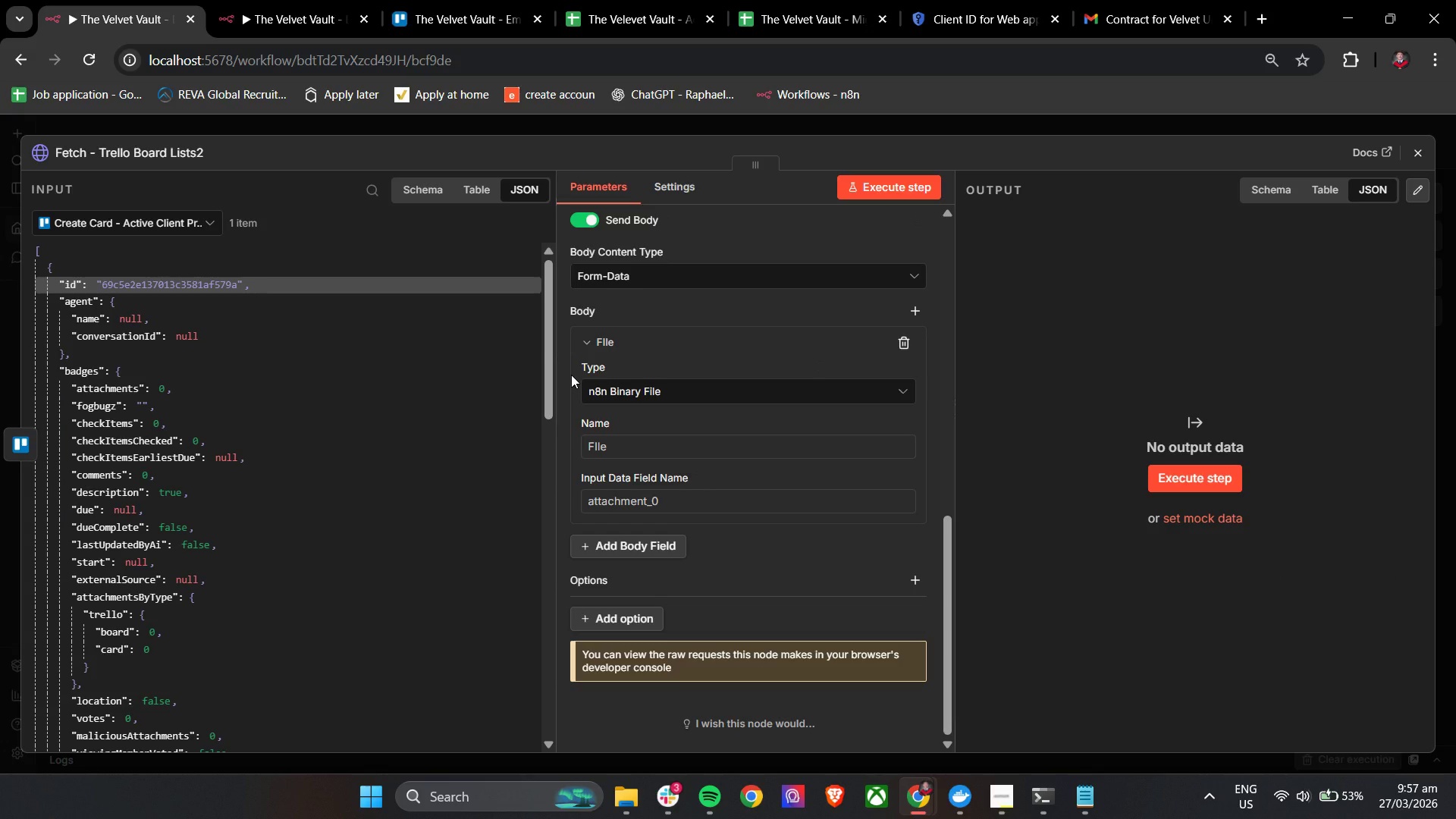 
wait(11.49)
 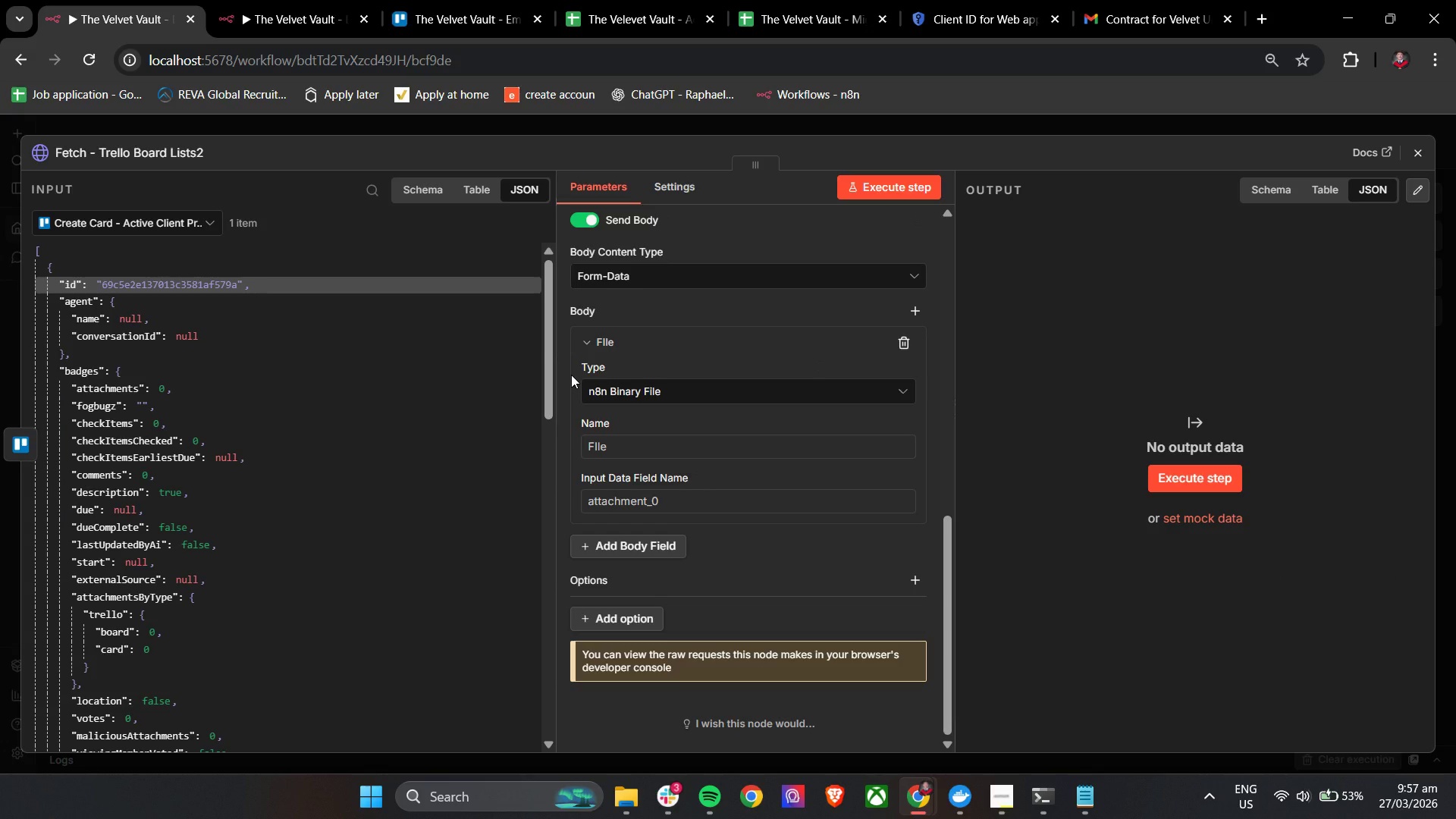 
left_click([1414, 152])
 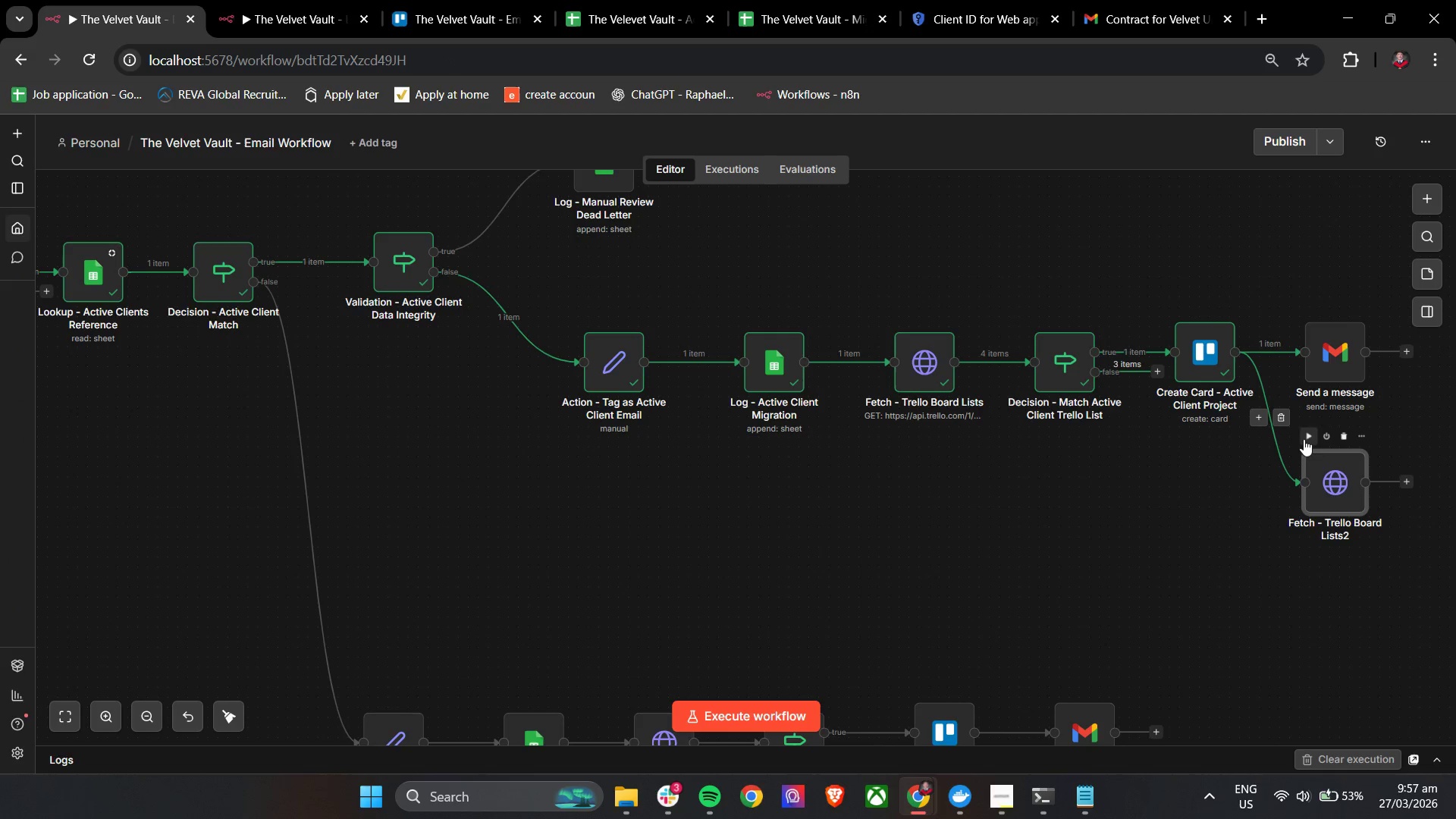 
left_click([1304, 436])
 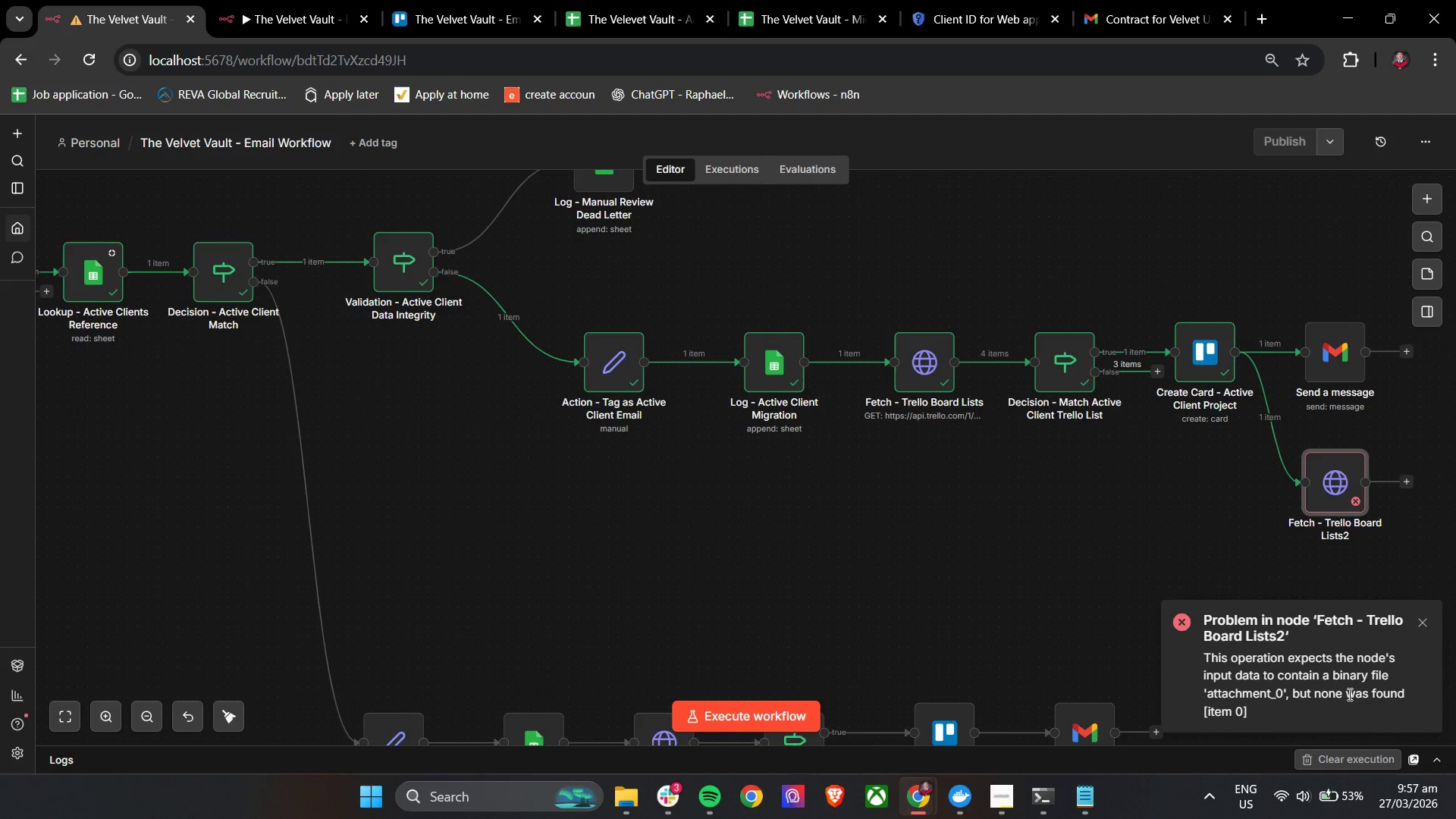 
left_click([1366, 645])
 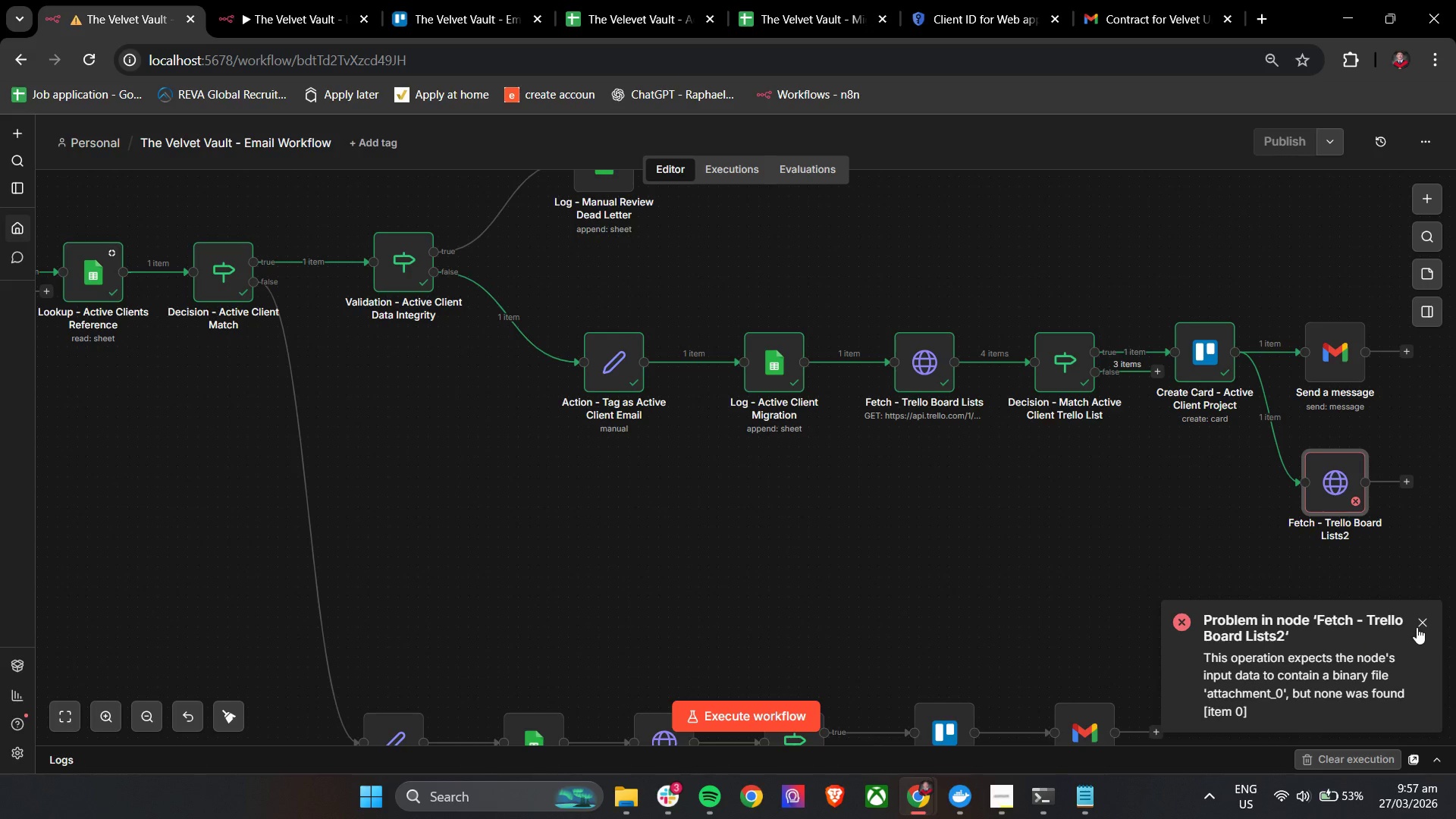 
left_click([1417, 627])
 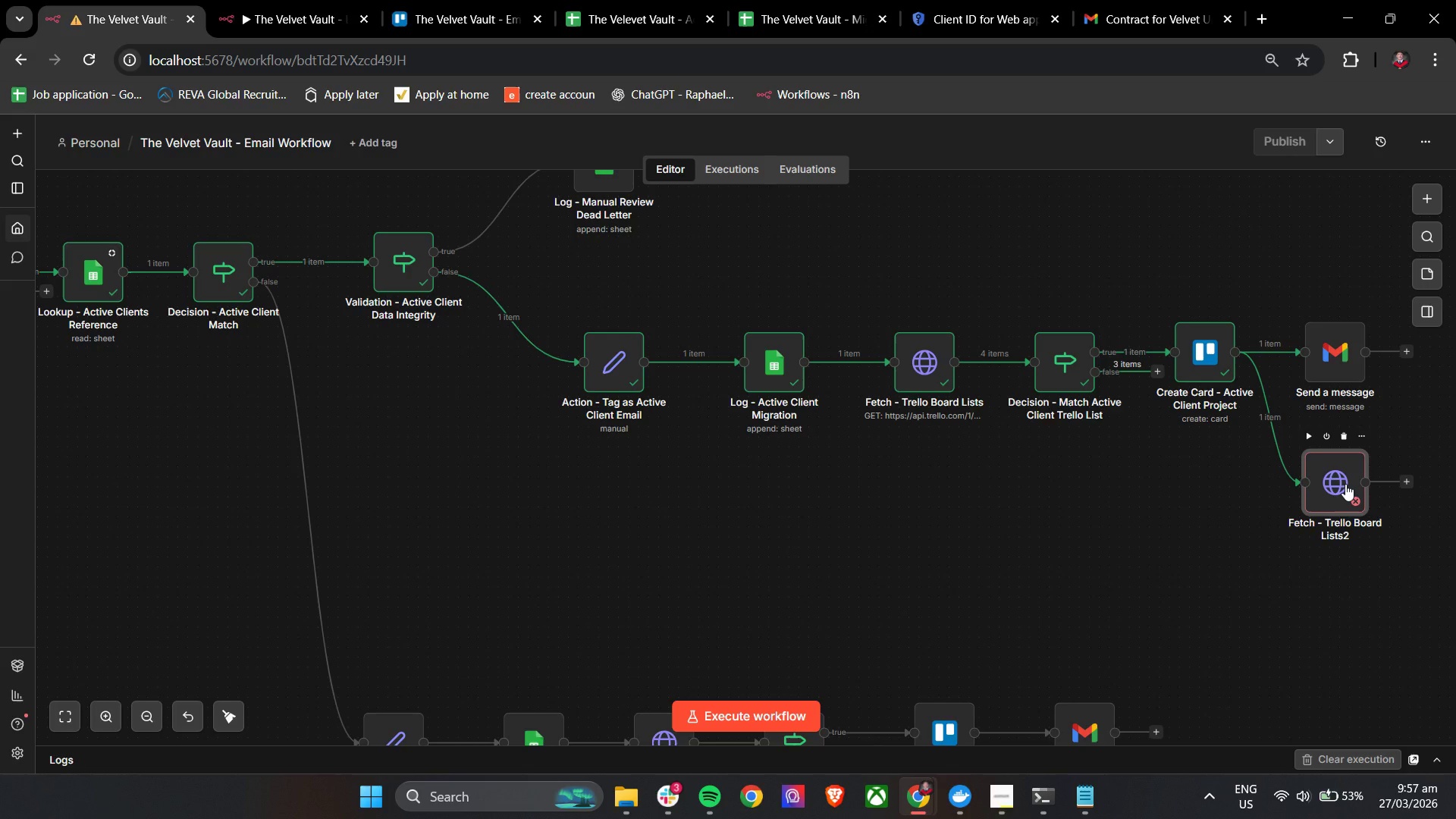 
double_click([1345, 484])
 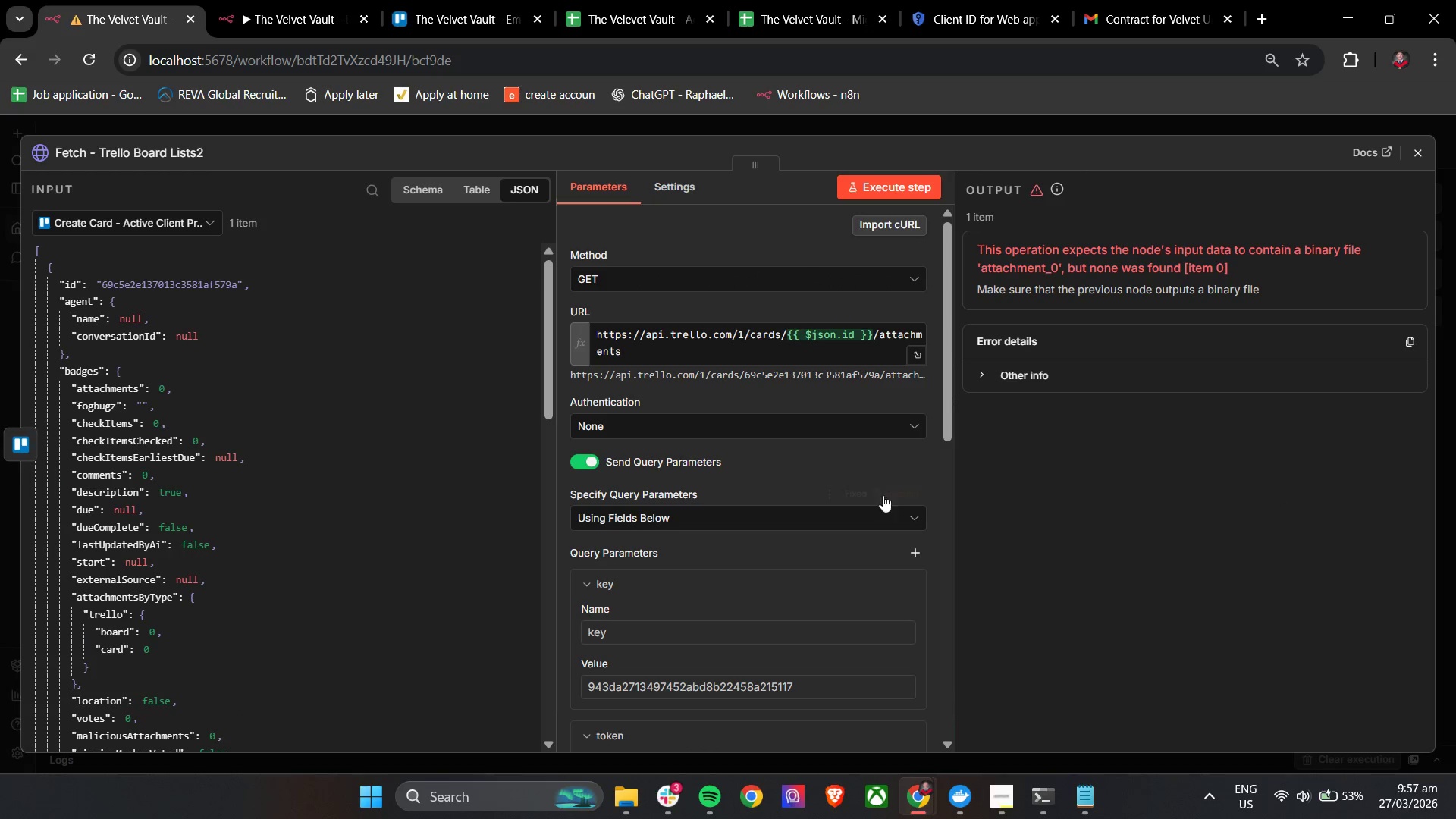 
scroll: coordinate [870, 469], scroll_direction: down, amount: 9.0
 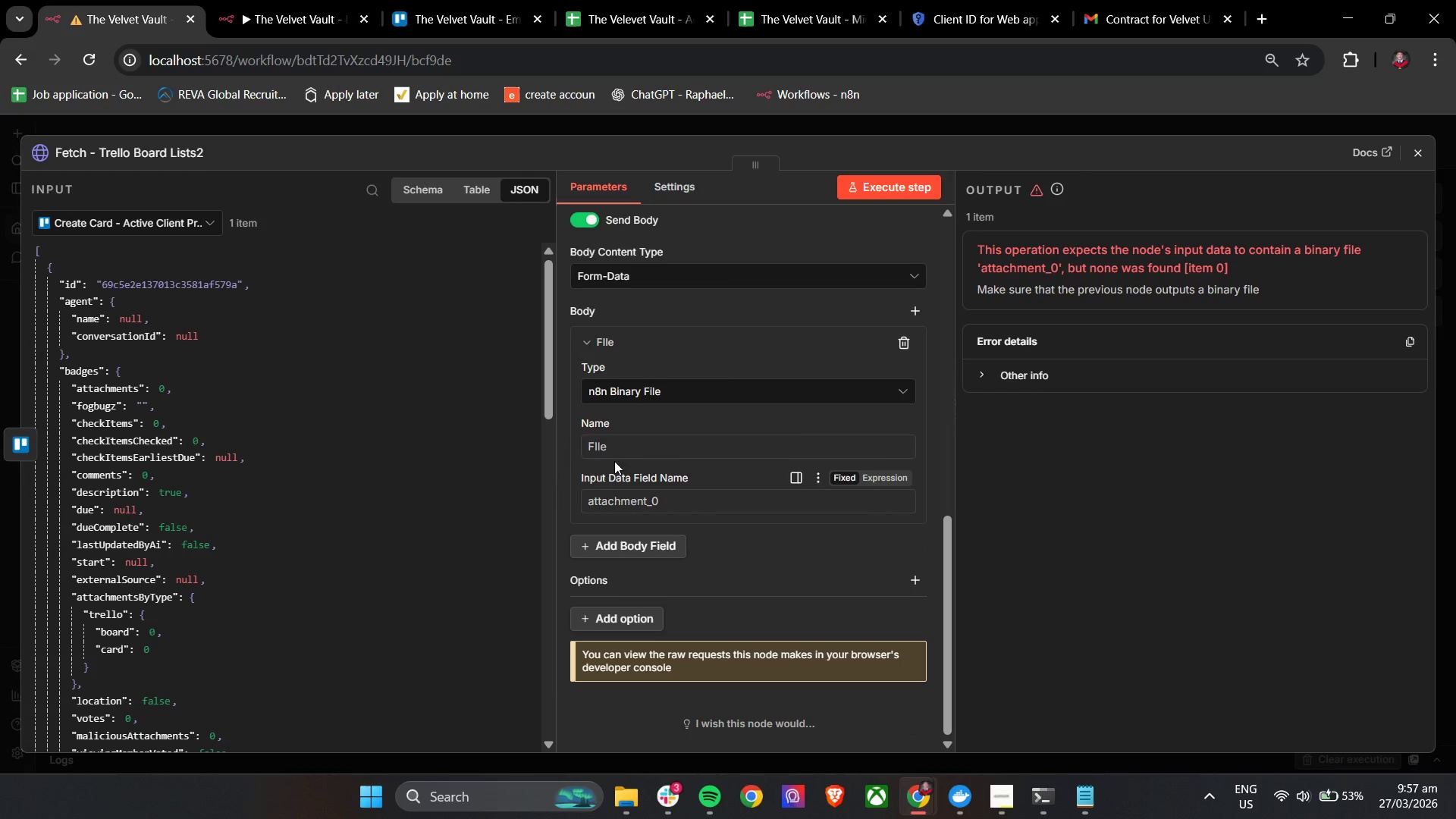 
scroll: coordinate [608, 441], scroll_direction: up, amount: 2.0
 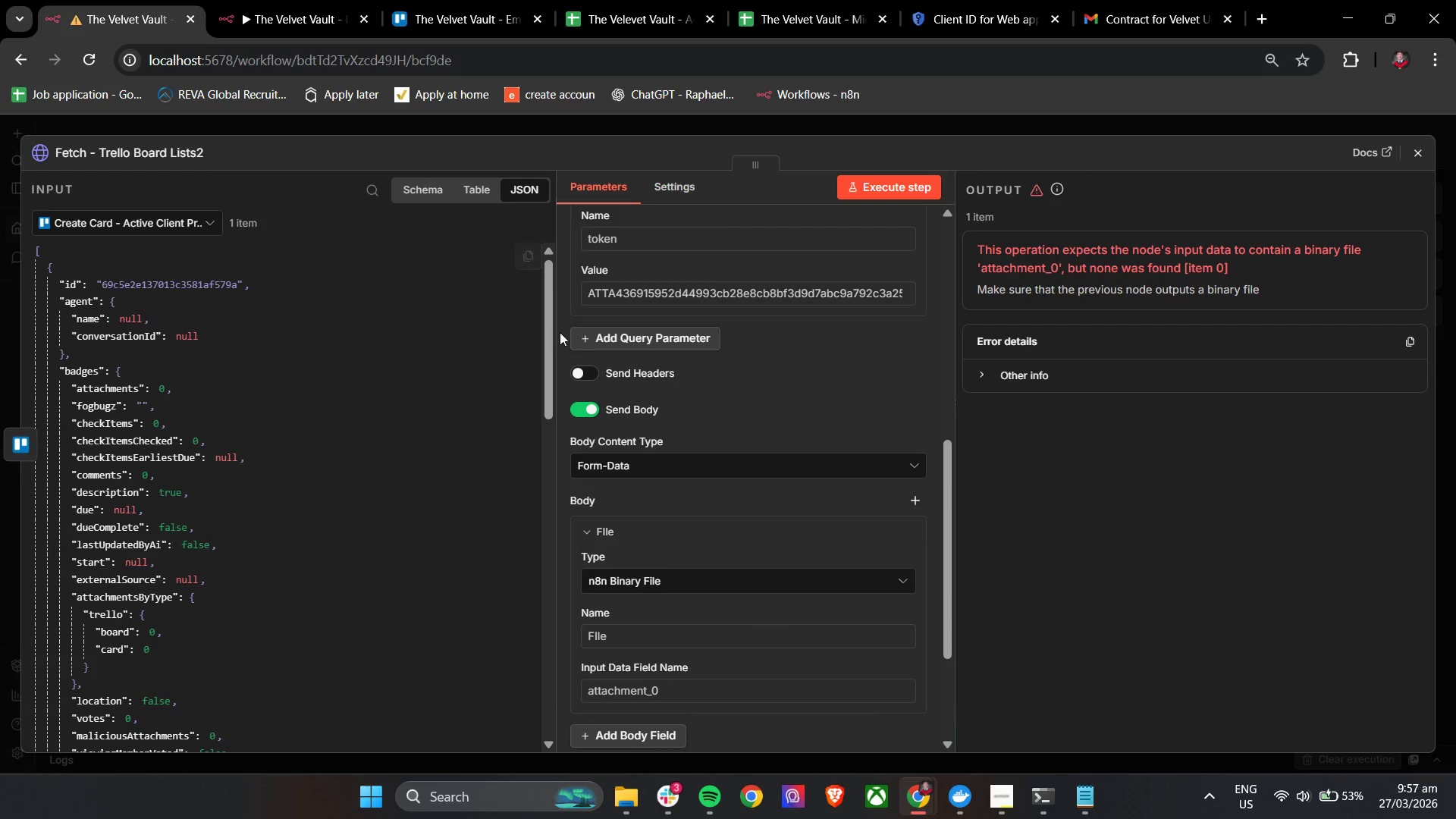 
left_click([562, 320])
 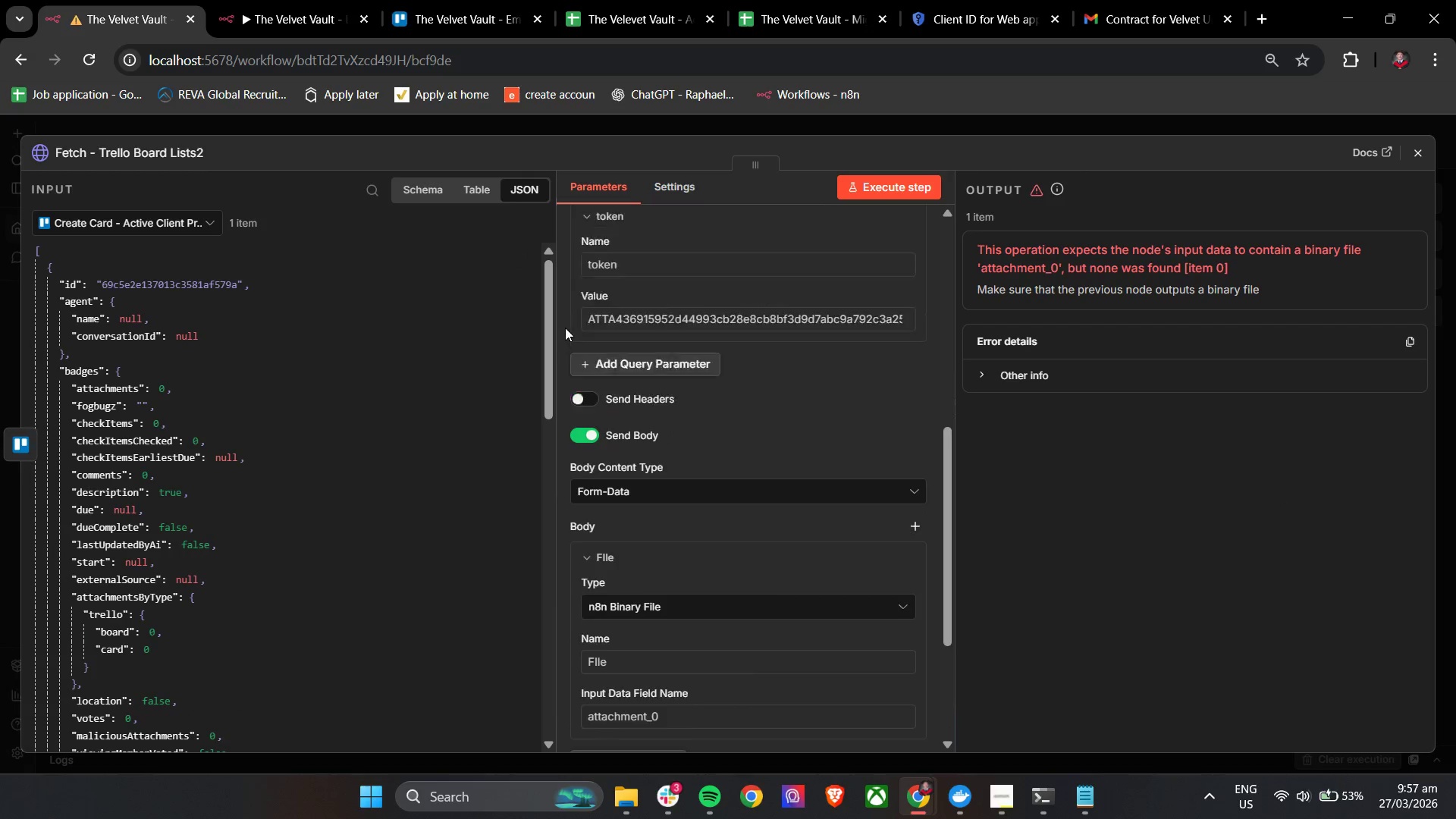 
scroll: coordinate [567, 347], scroll_direction: up, amount: 9.0
 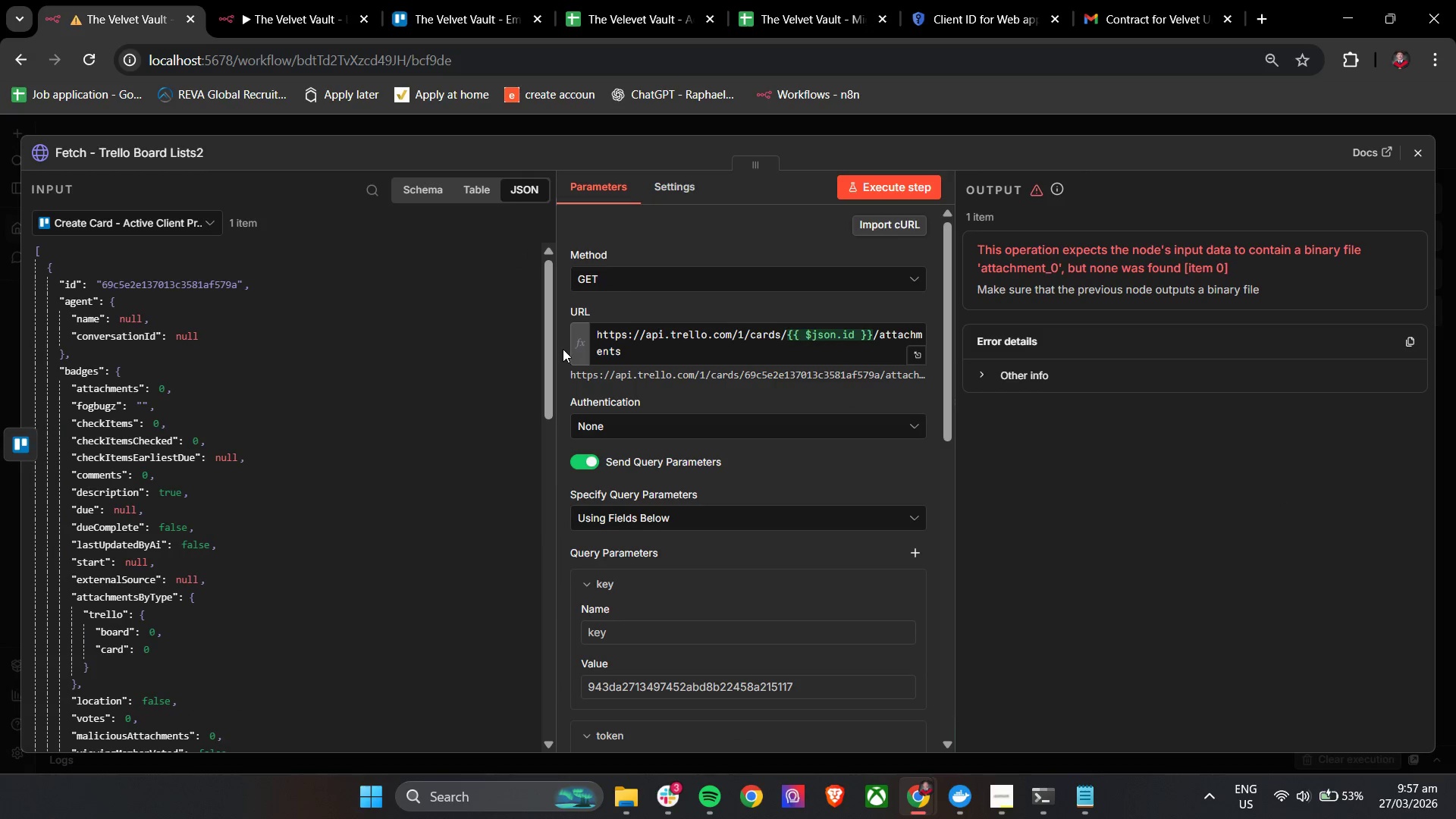 
left_click([560, 344])
 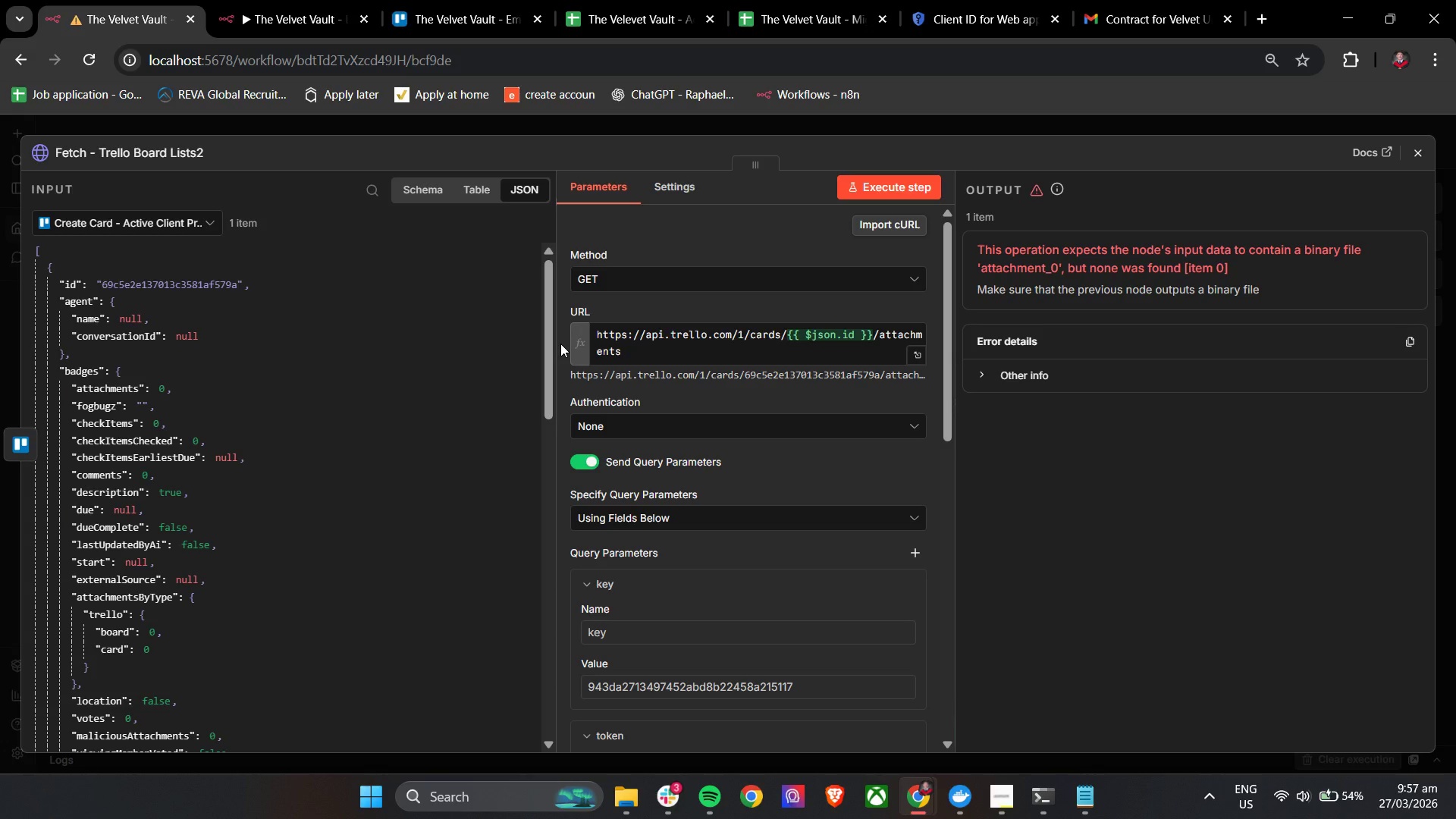 
wait(11.66)
 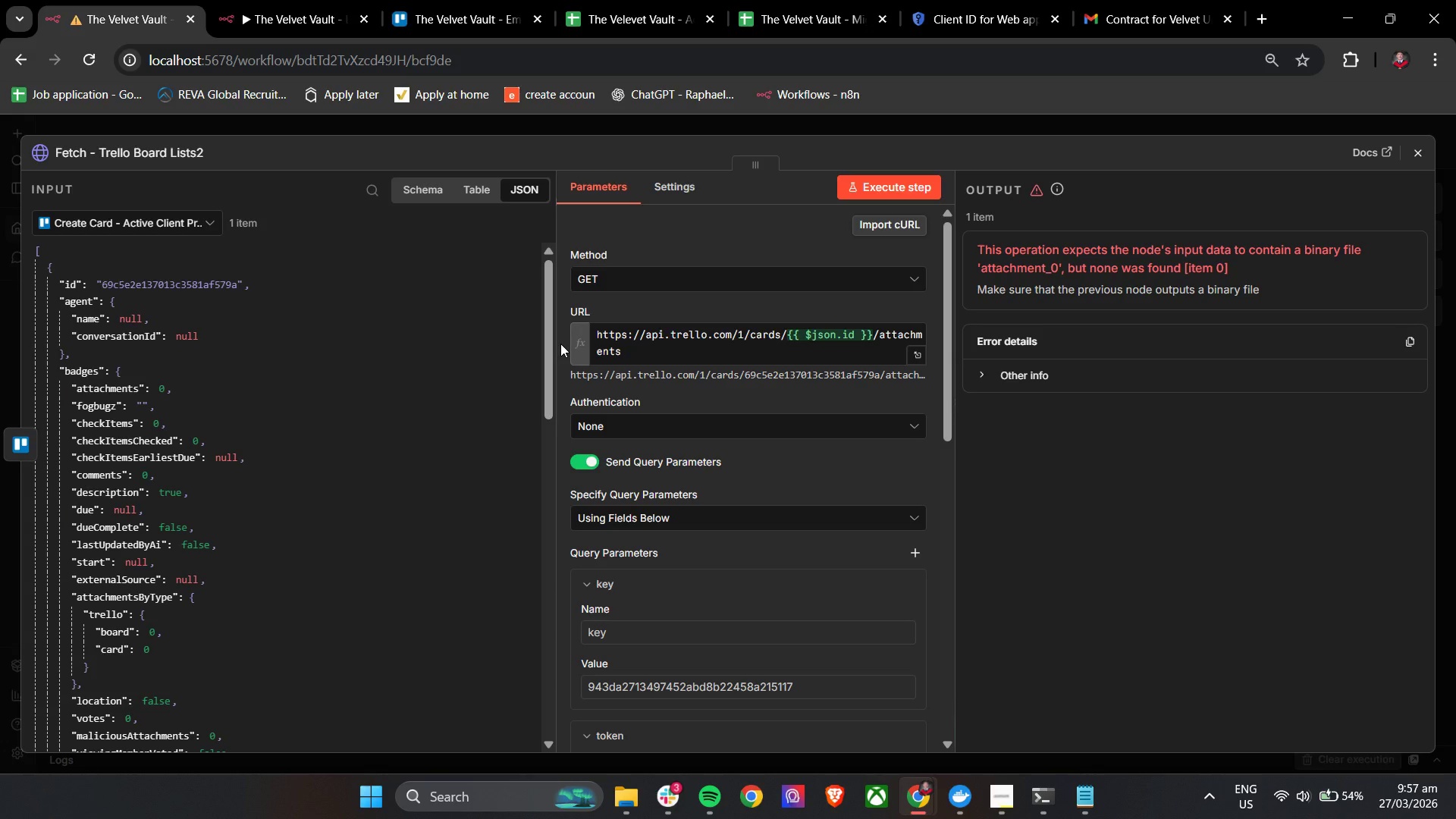 
left_click_drag(start_coordinate=[947, 356], to_coordinate=[949, 572])
 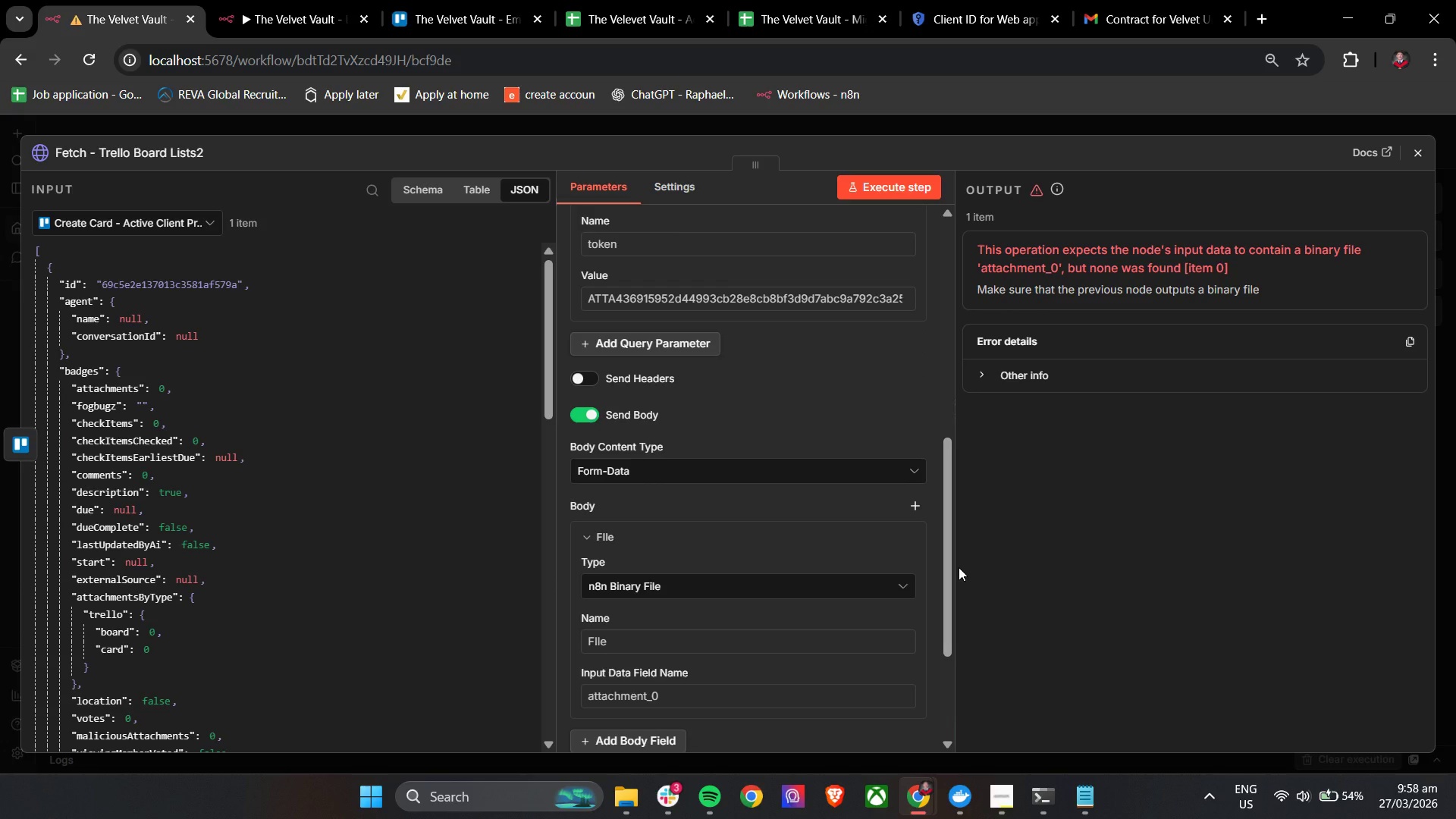 
wait(7.61)
 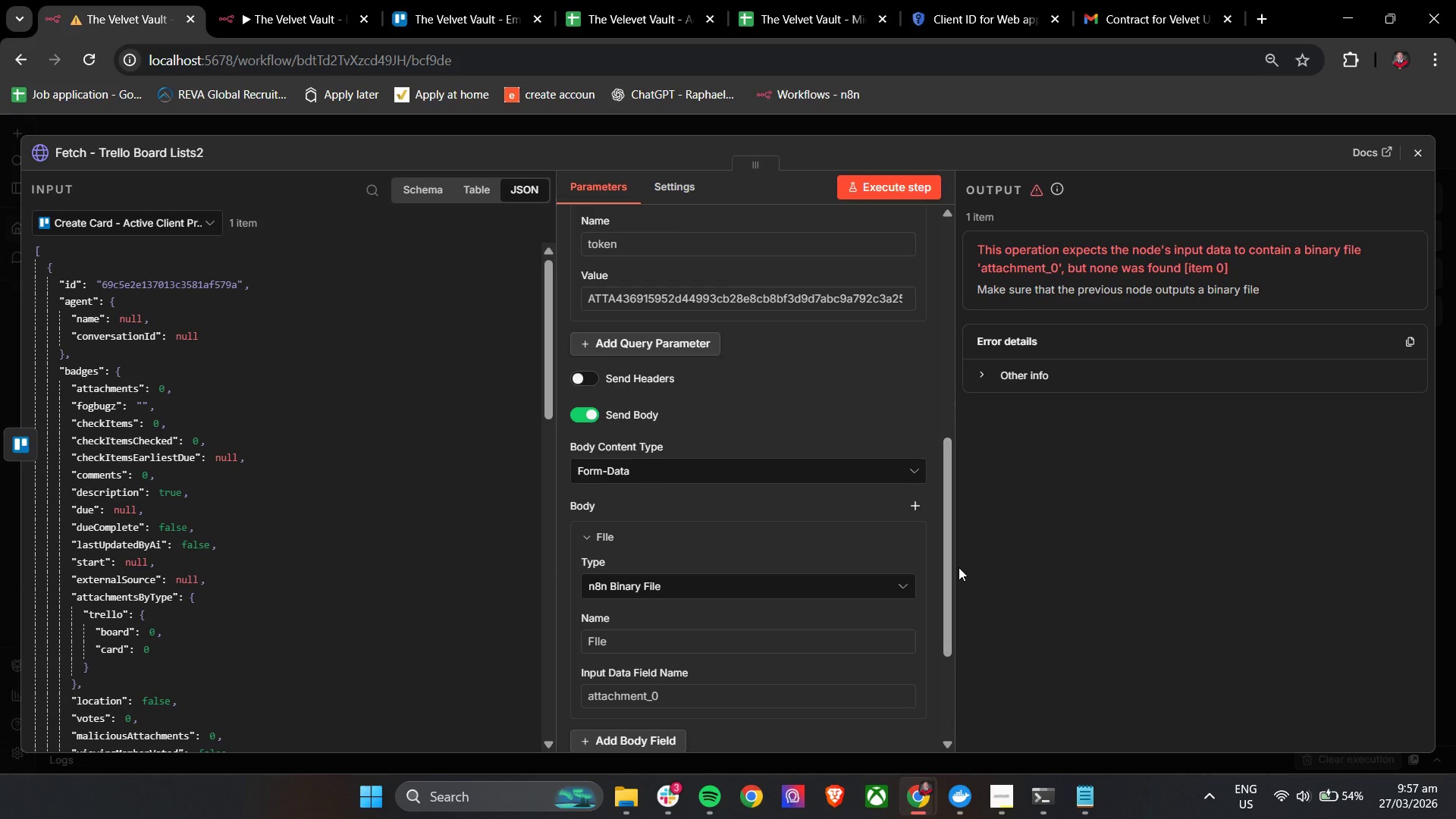 
left_click_drag(start_coordinate=[943, 550], to_coordinate=[943, 657])
 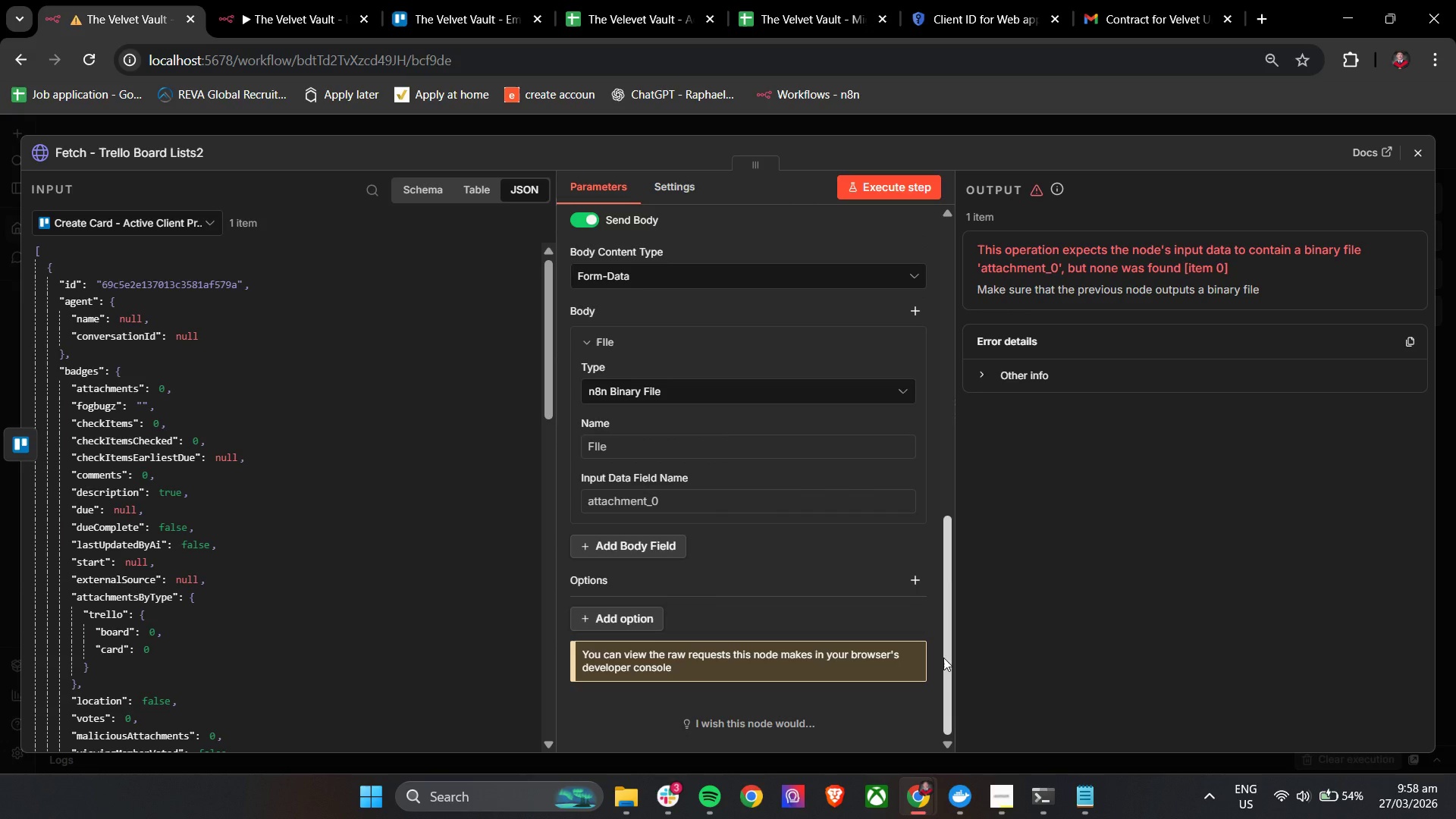 
wait(14.27)
 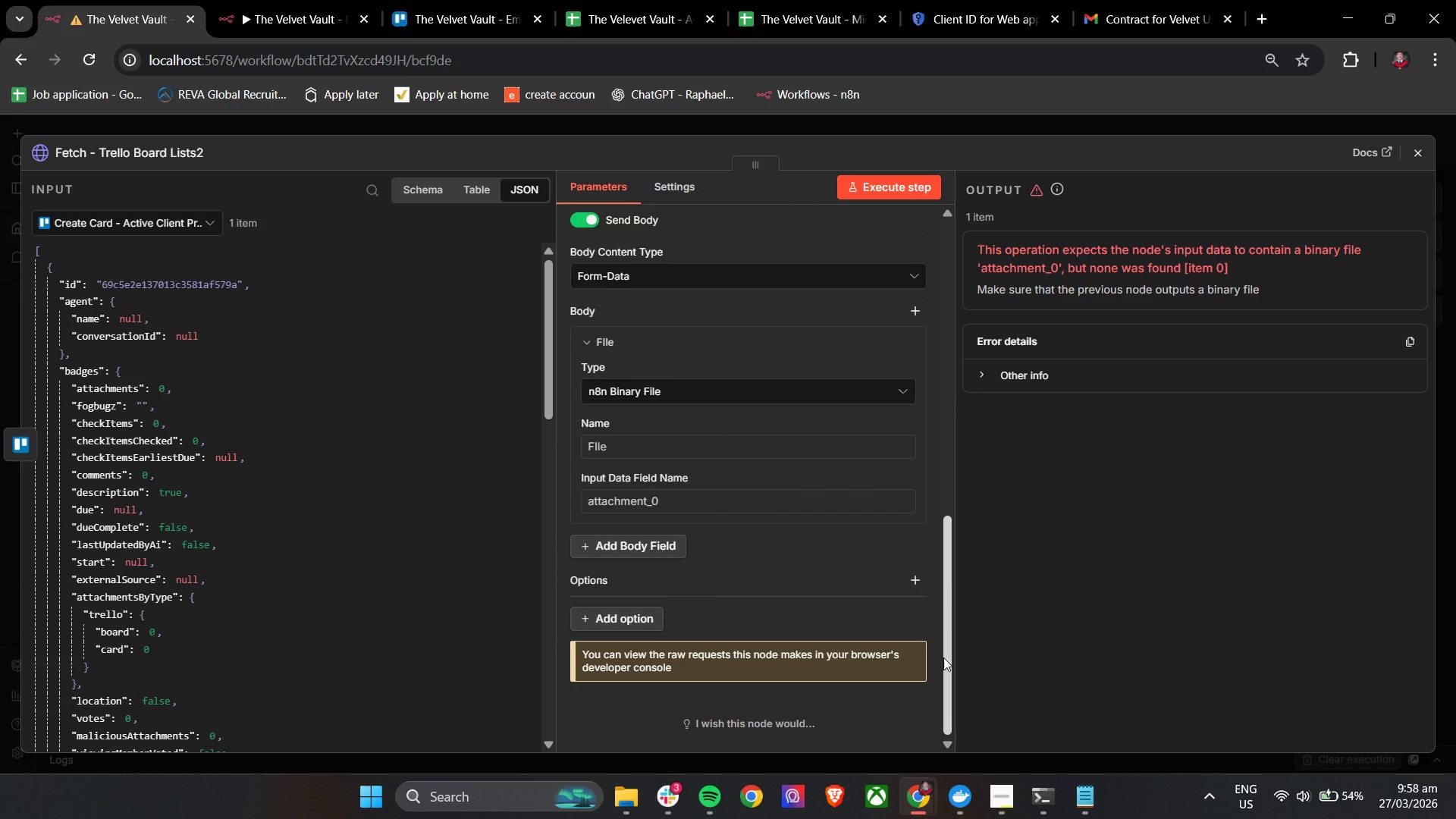 
scroll: coordinate [830, 417], scroll_direction: up, amount: 11.0